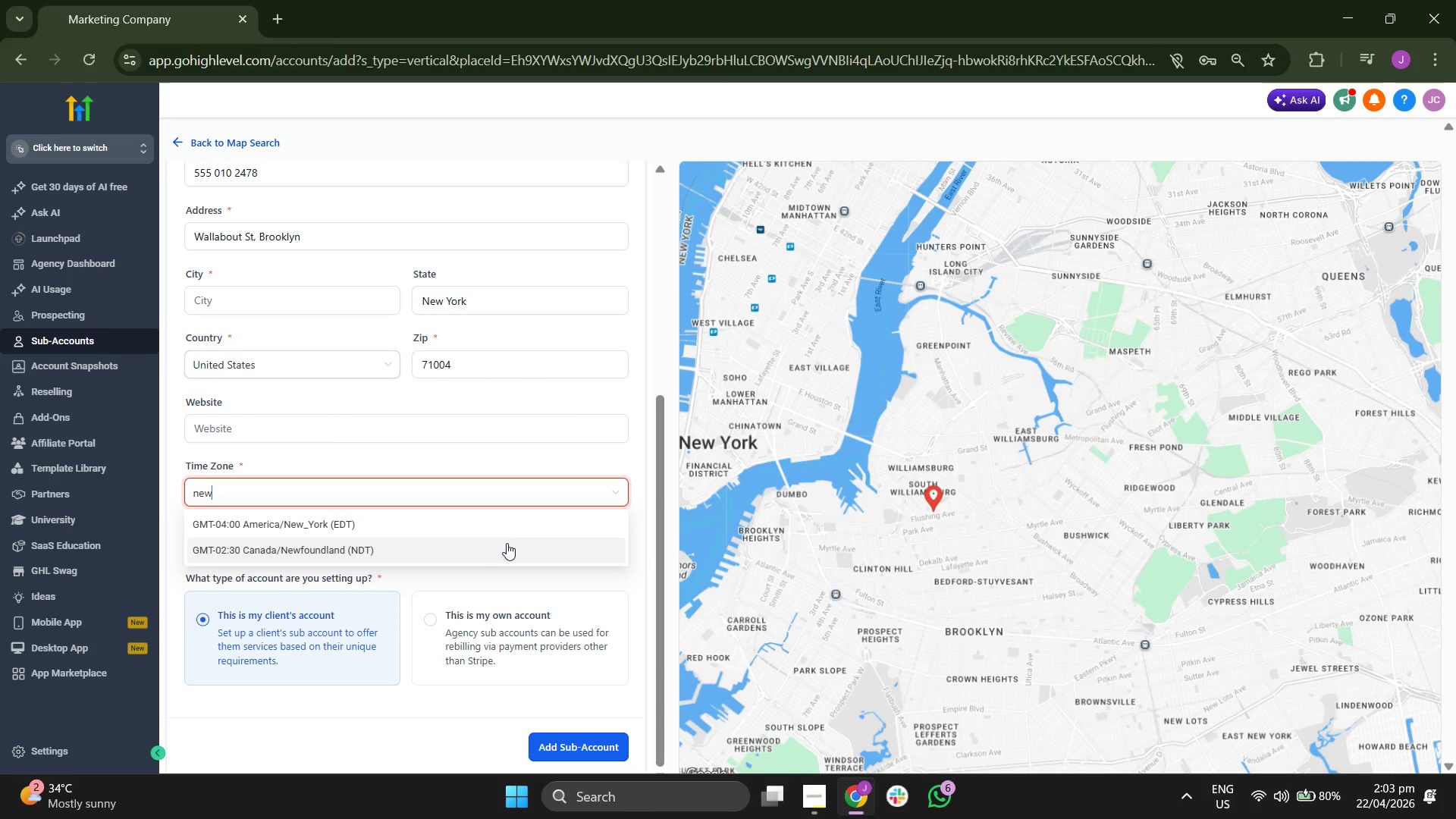 
scroll: coordinate [568, 393], scroll_direction: up, amount: 3.0
 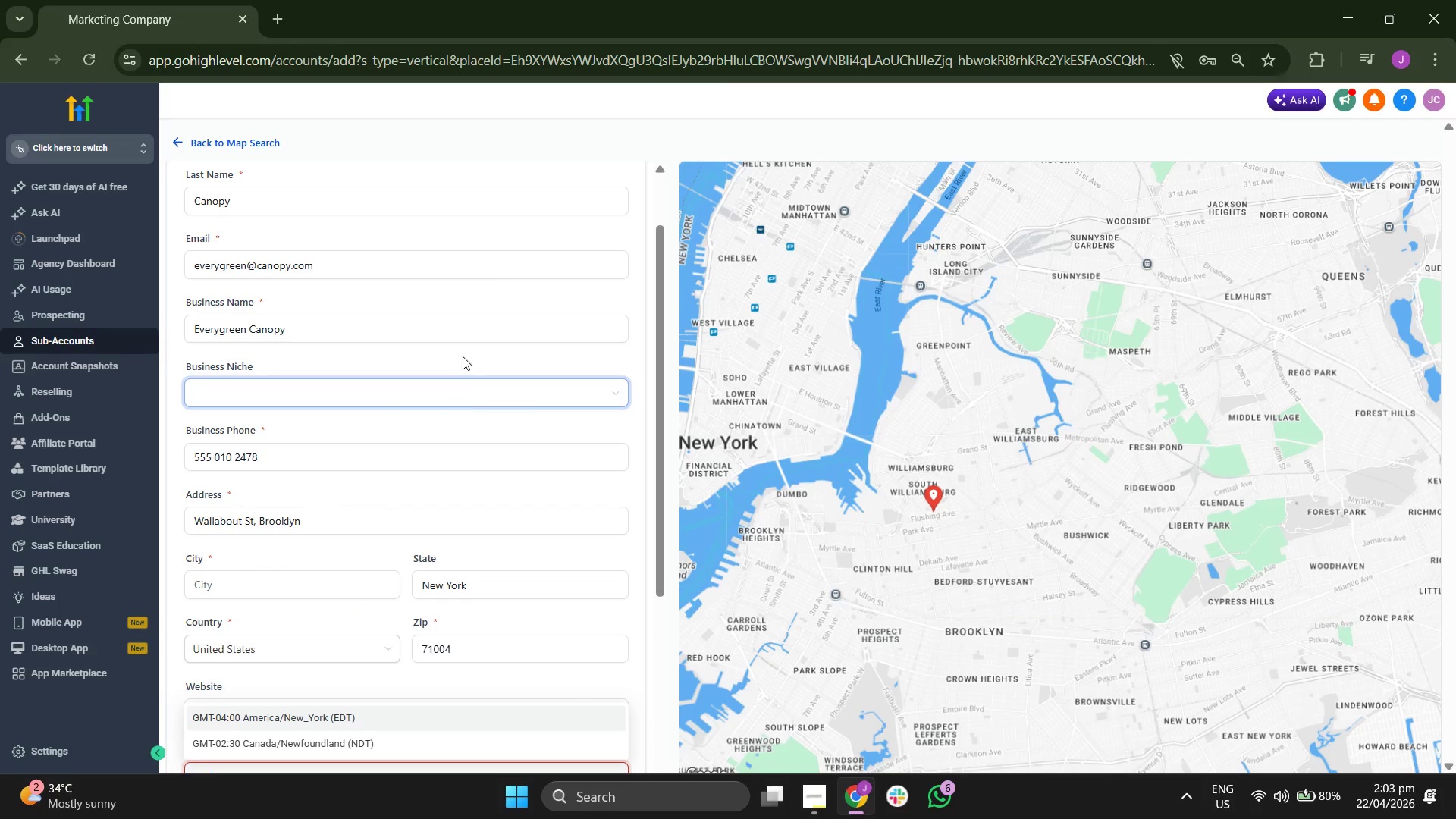 
left_click([394, 376])
 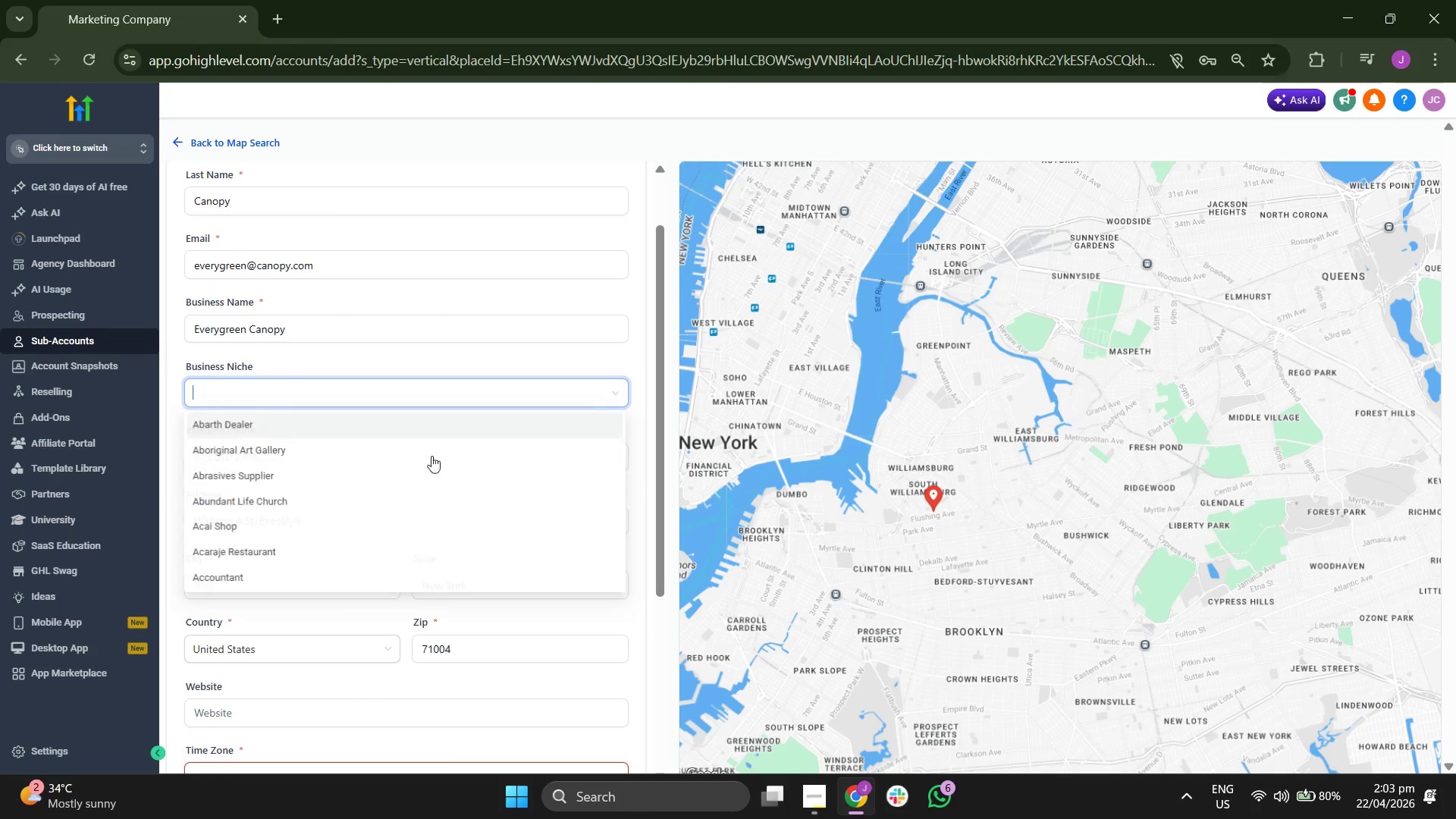 
scroll: coordinate [551, 446], scroll_direction: down, amount: 121.0
 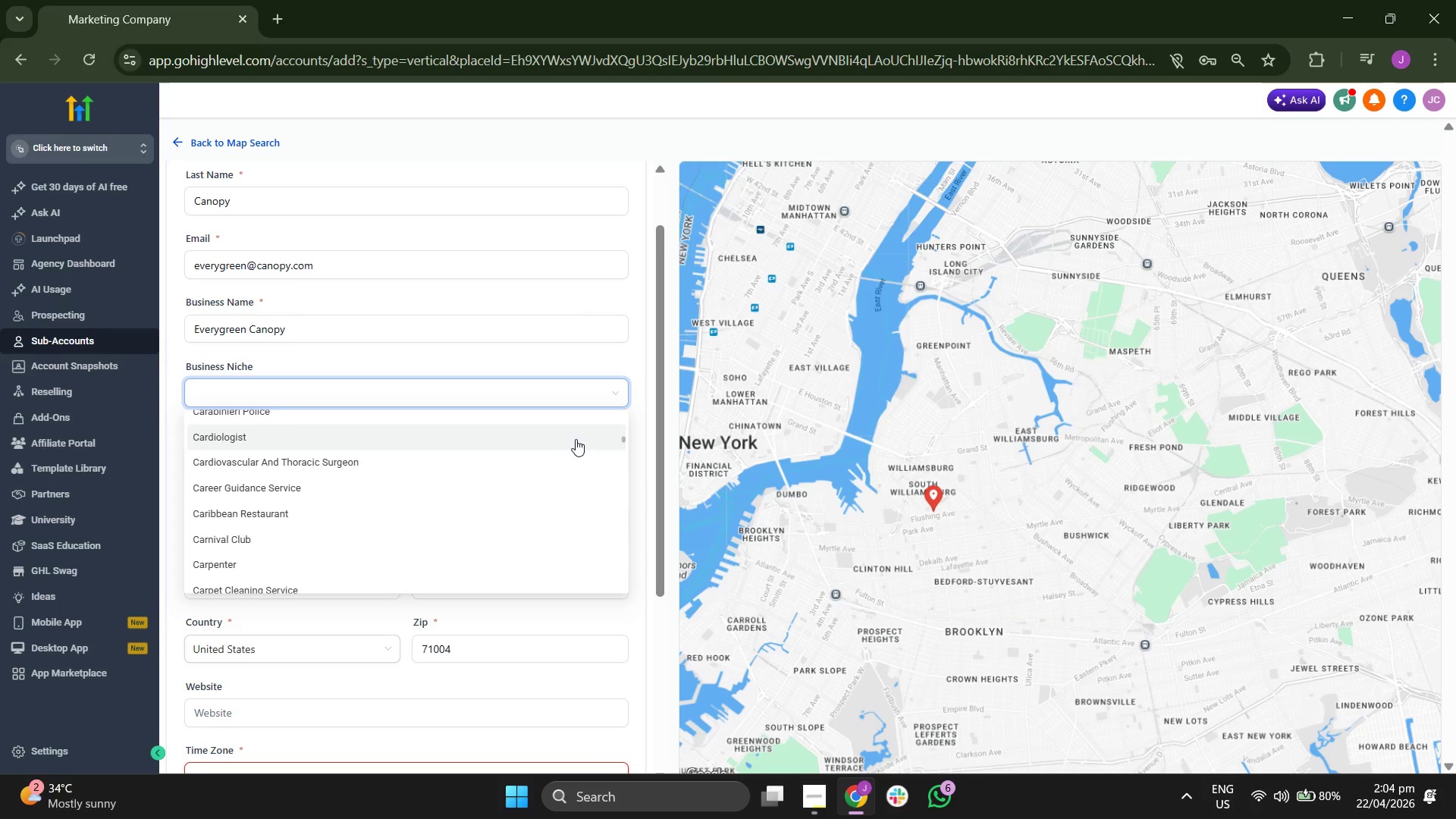 
scroll: coordinate [576, 439], scroll_direction: down, amount: 1.0
 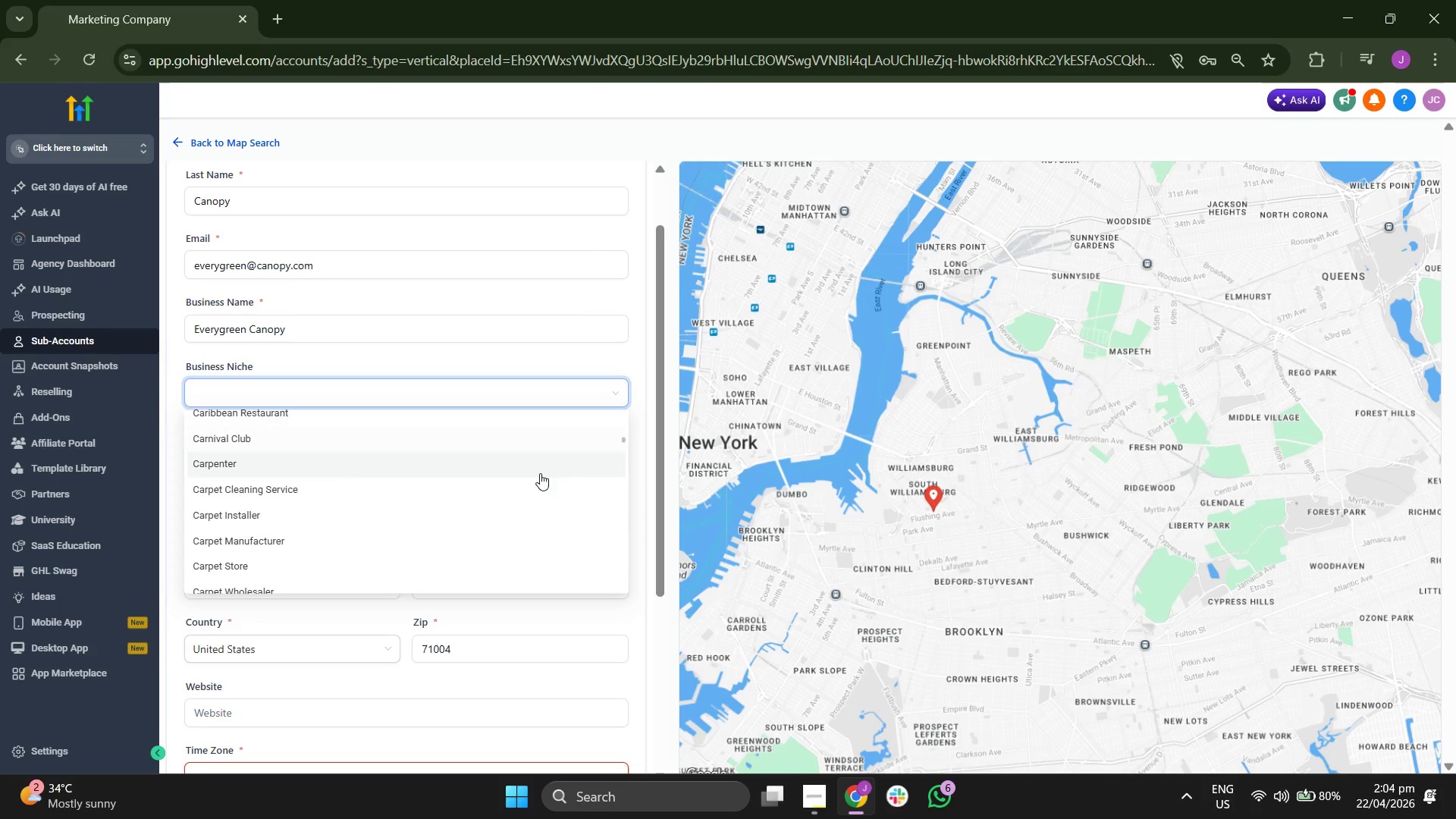 
scroll: coordinate [538, 478], scroll_direction: up, amount: 1.0
 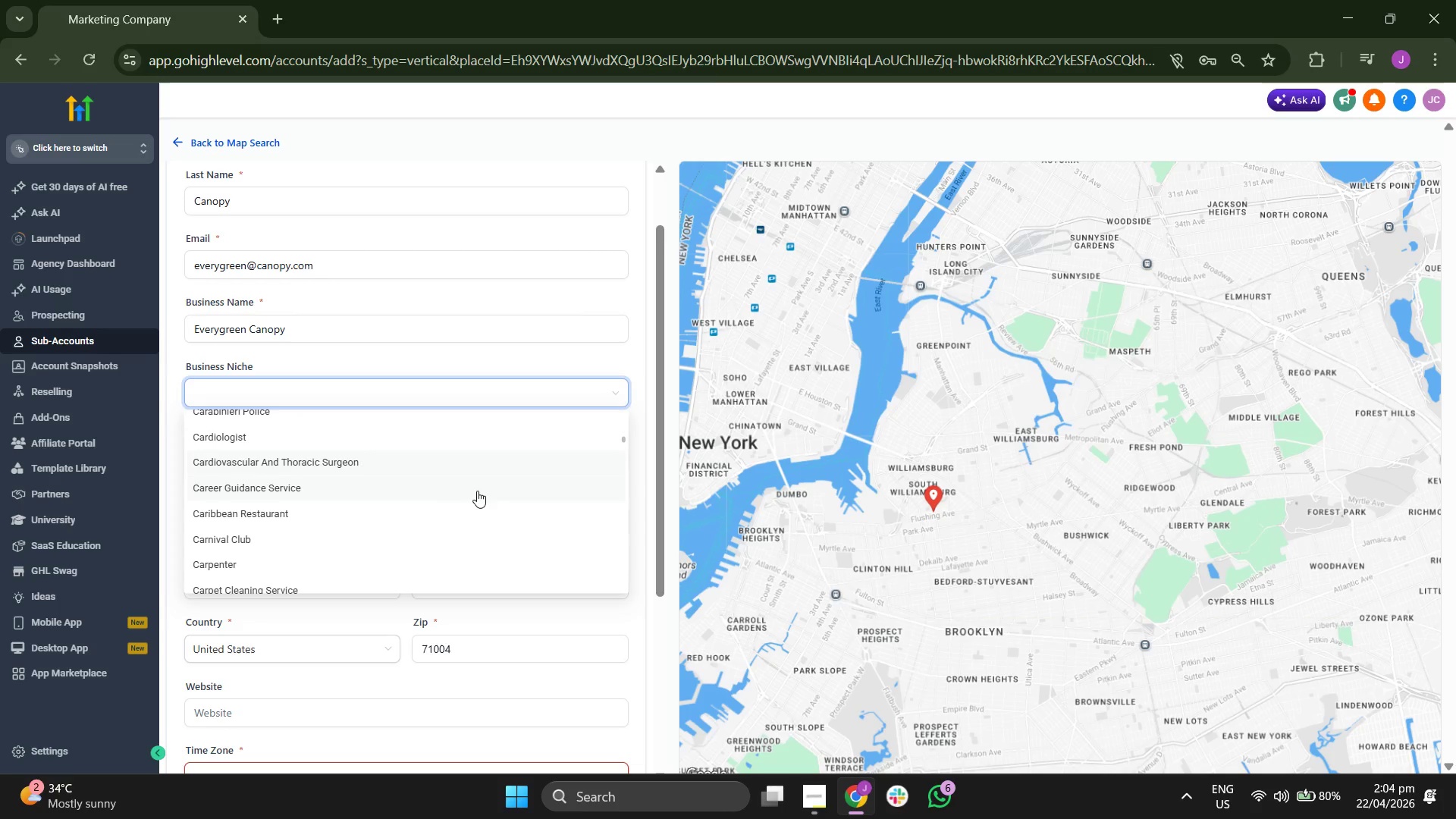 
scroll: coordinate [497, 461], scroll_direction: down, amount: 6.0
 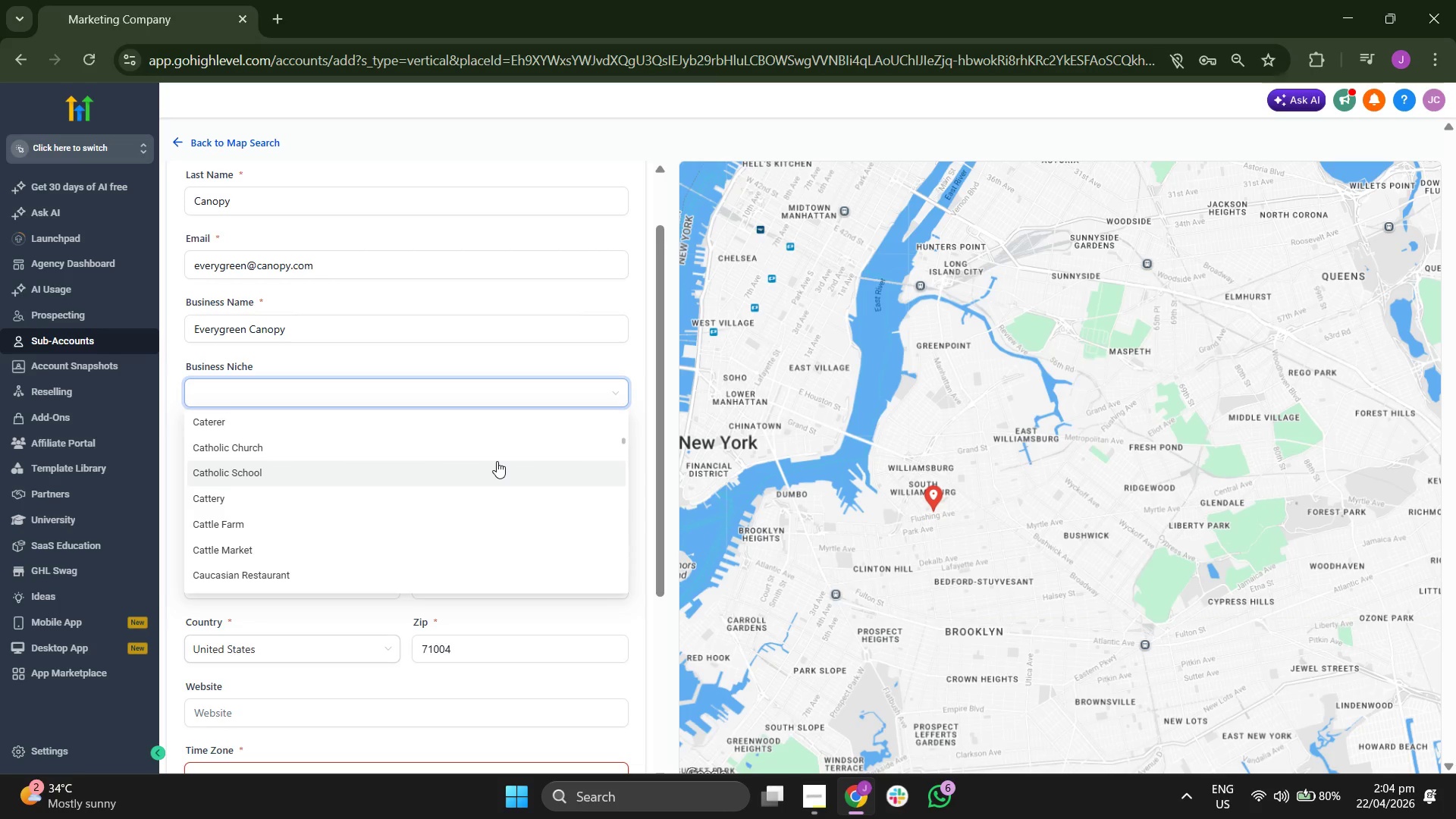 
scroll: coordinate [497, 461], scroll_direction: down, amount: 9.0
 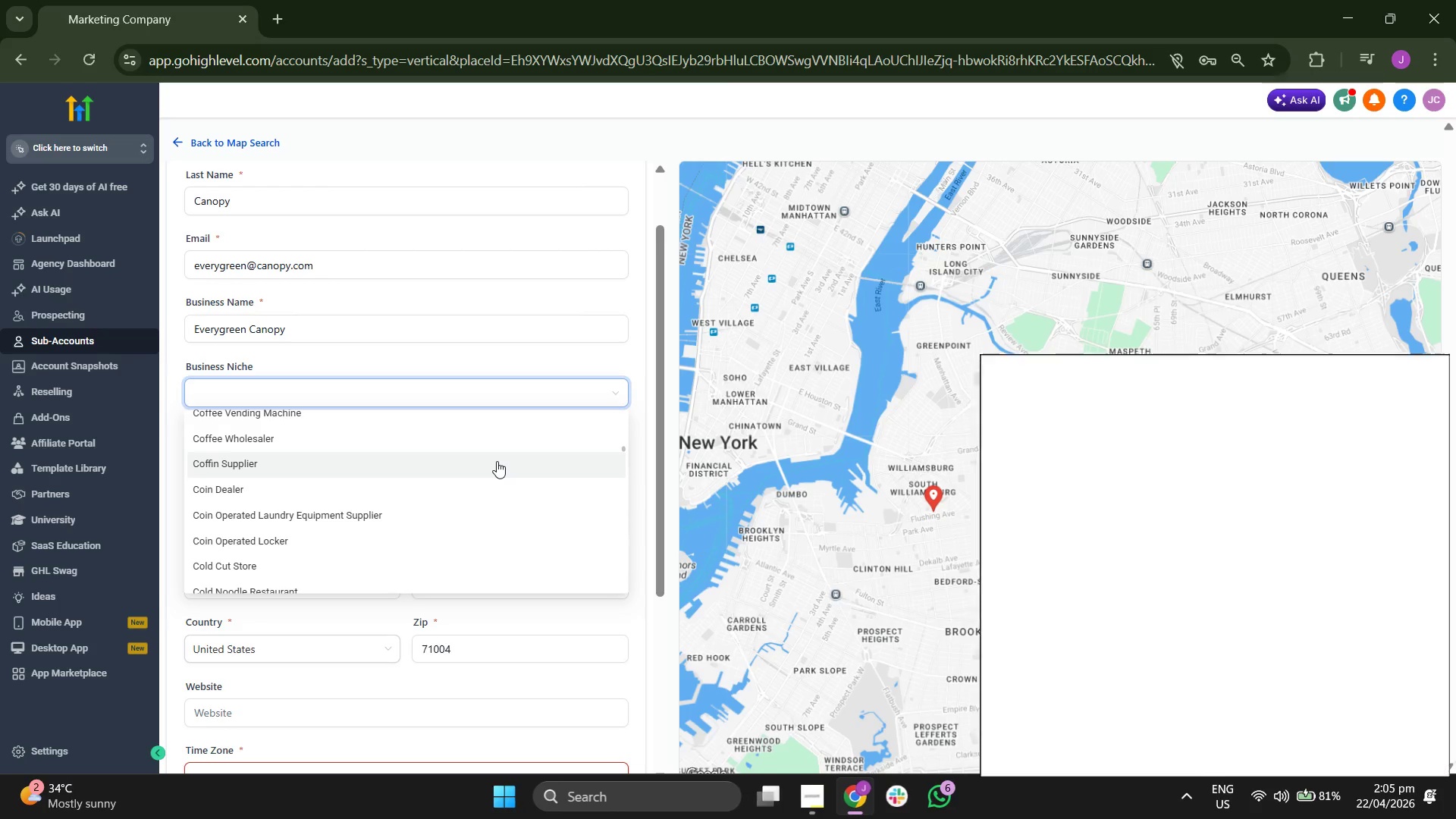 
scroll: coordinate [533, 534], scroll_direction: down, amount: 3.0
 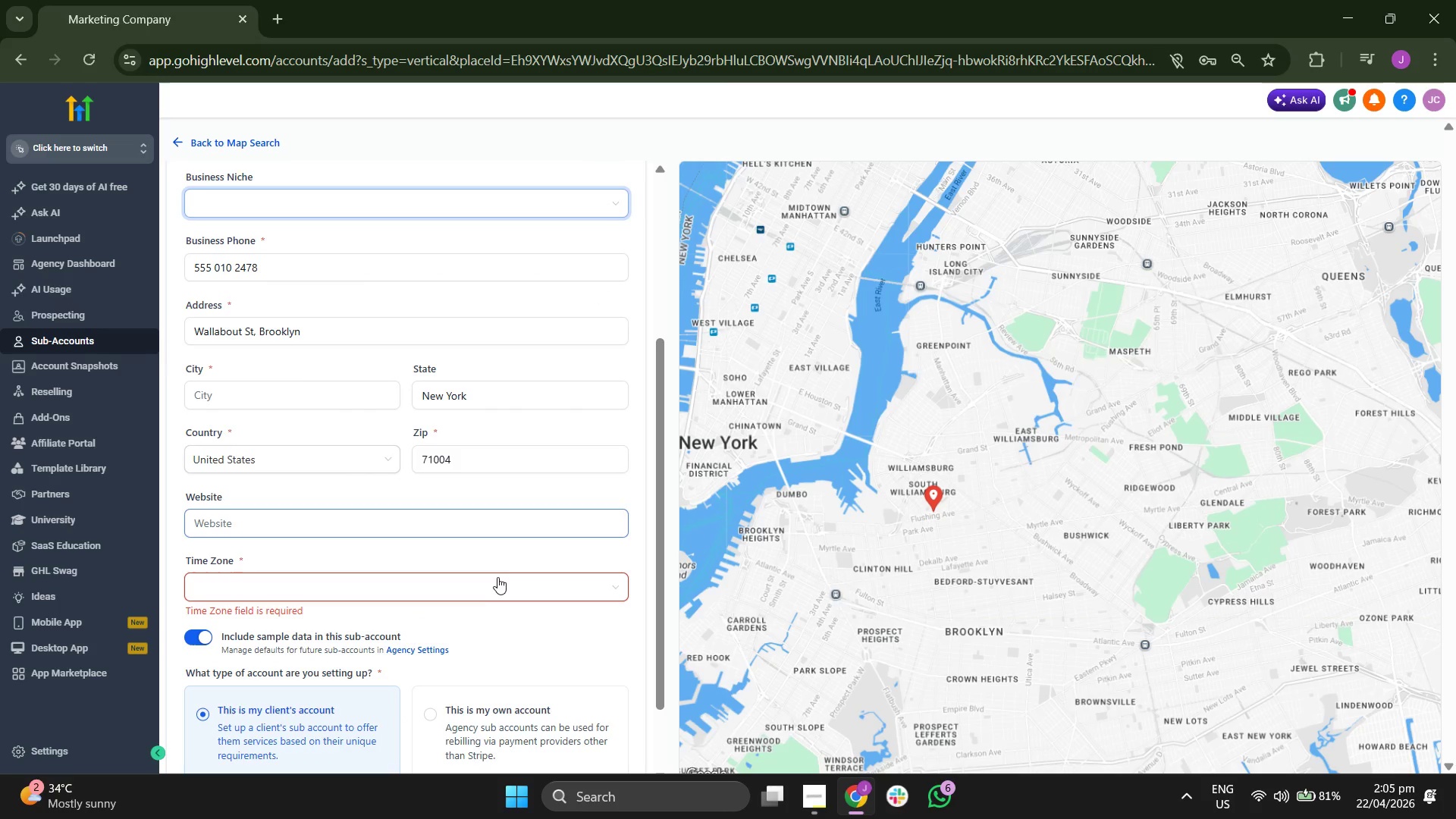 
left_click([495, 584])
 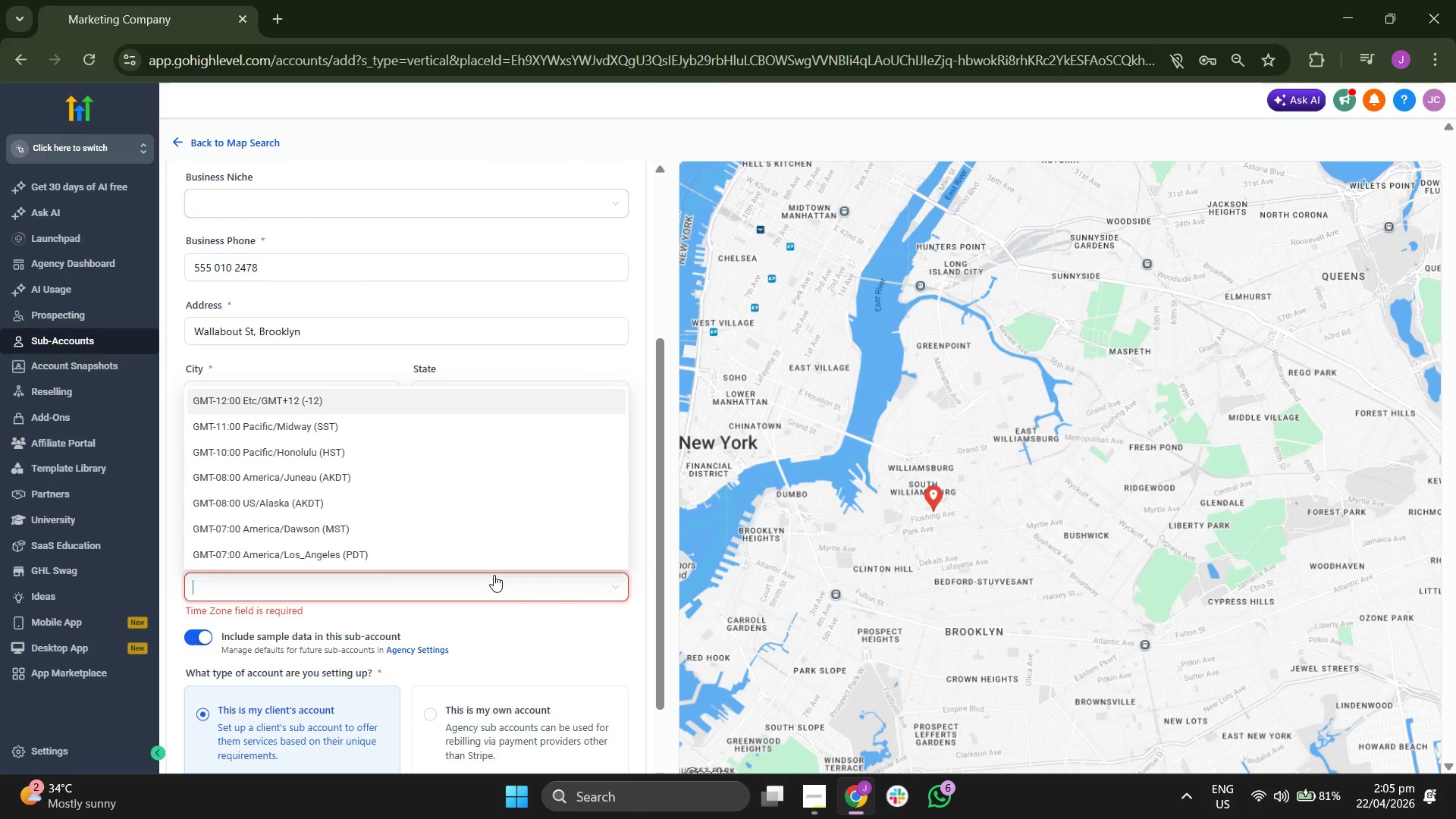 
type(new)
 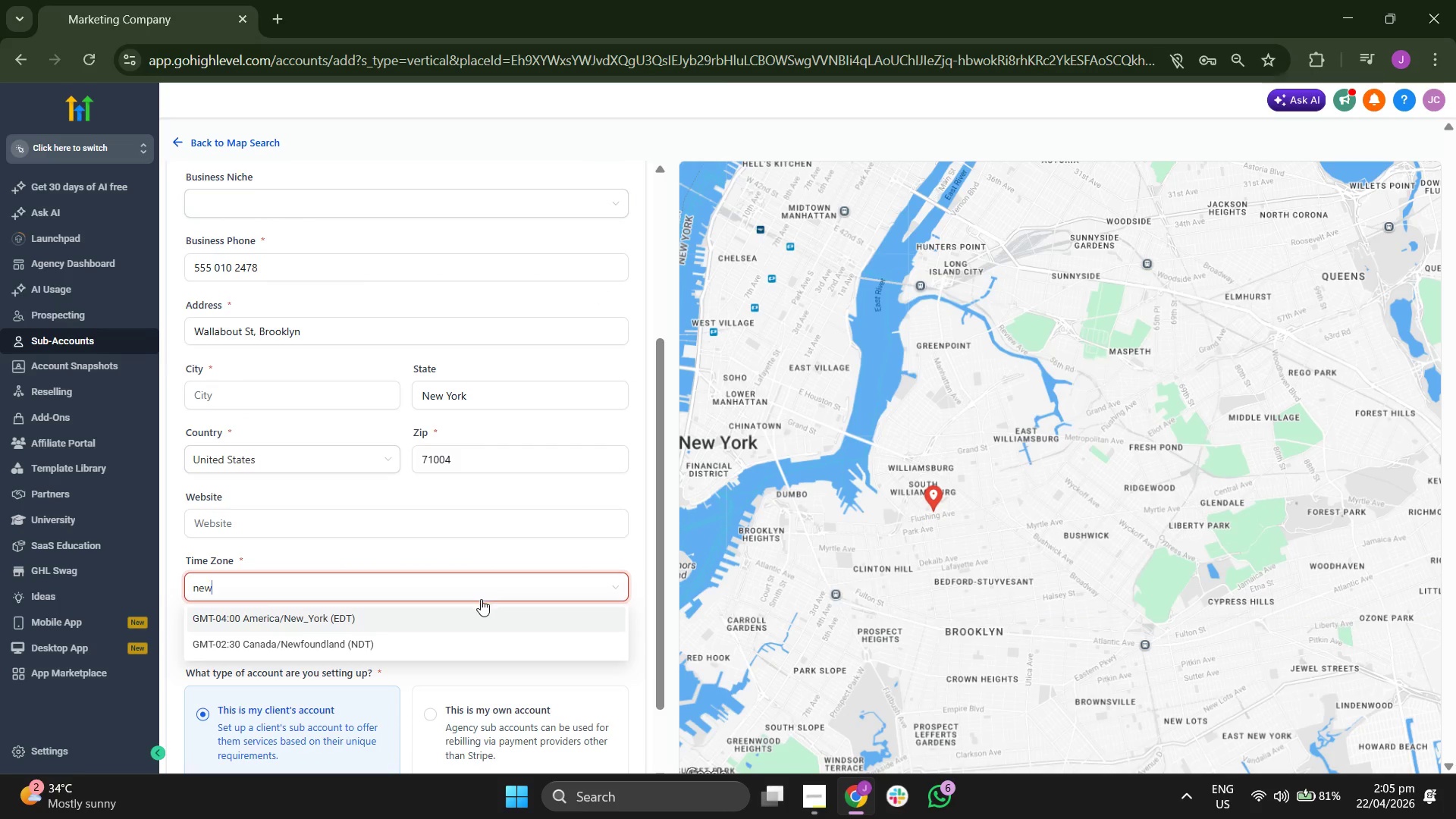 
left_click([479, 607])
 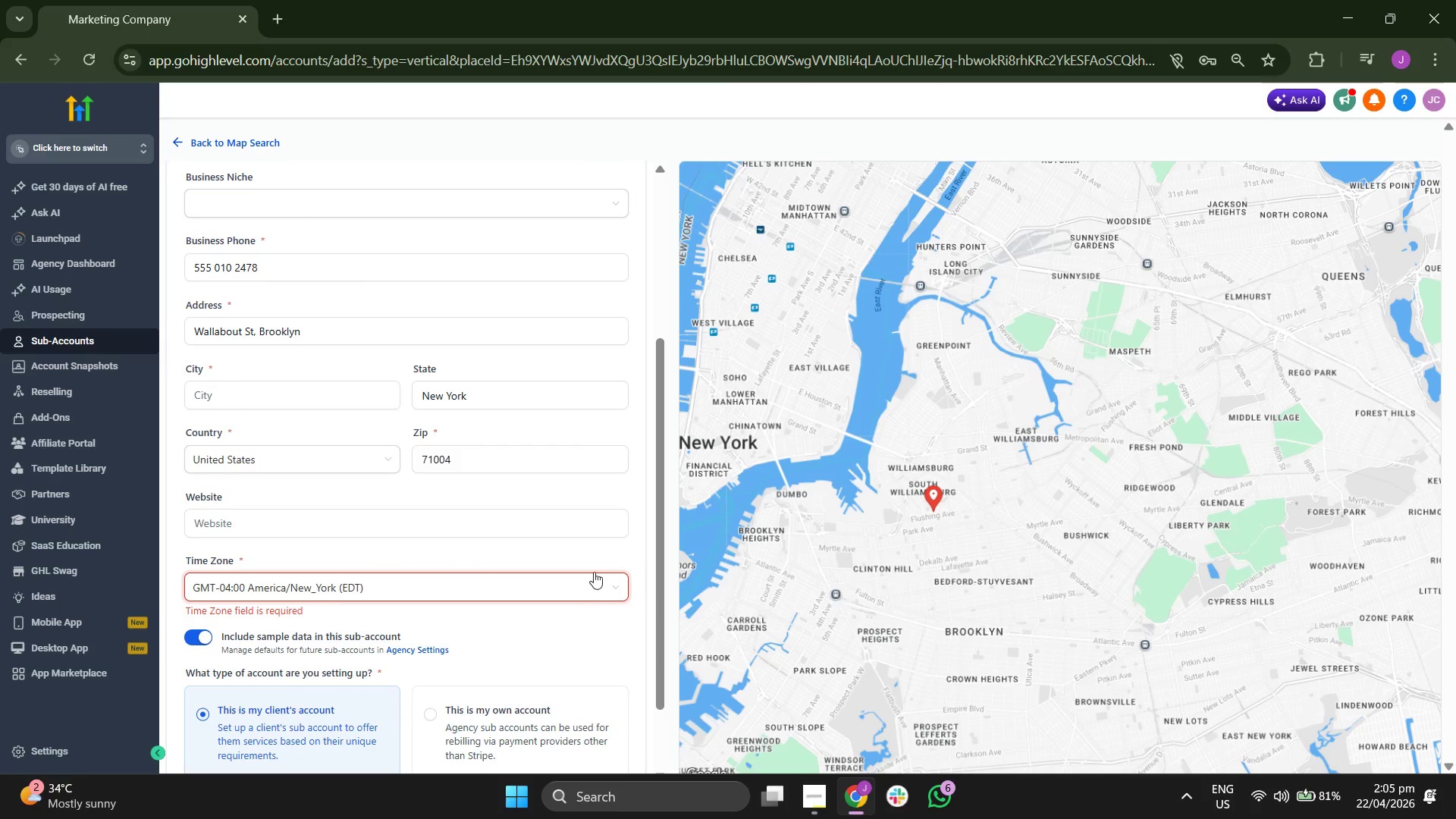 
left_click([620, 560])
 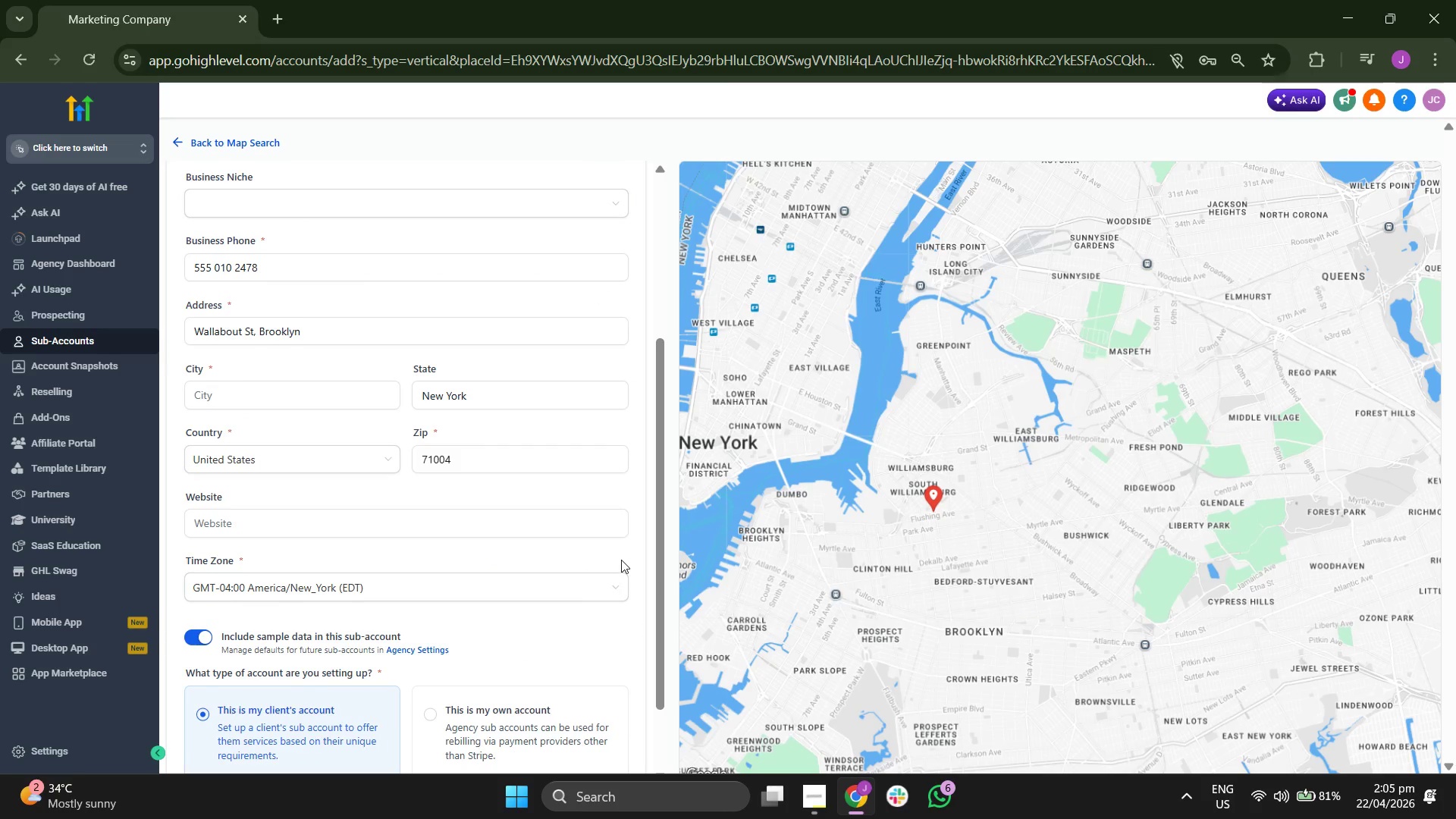 
scroll: coordinate [623, 560], scroll_direction: down, amount: 2.0
 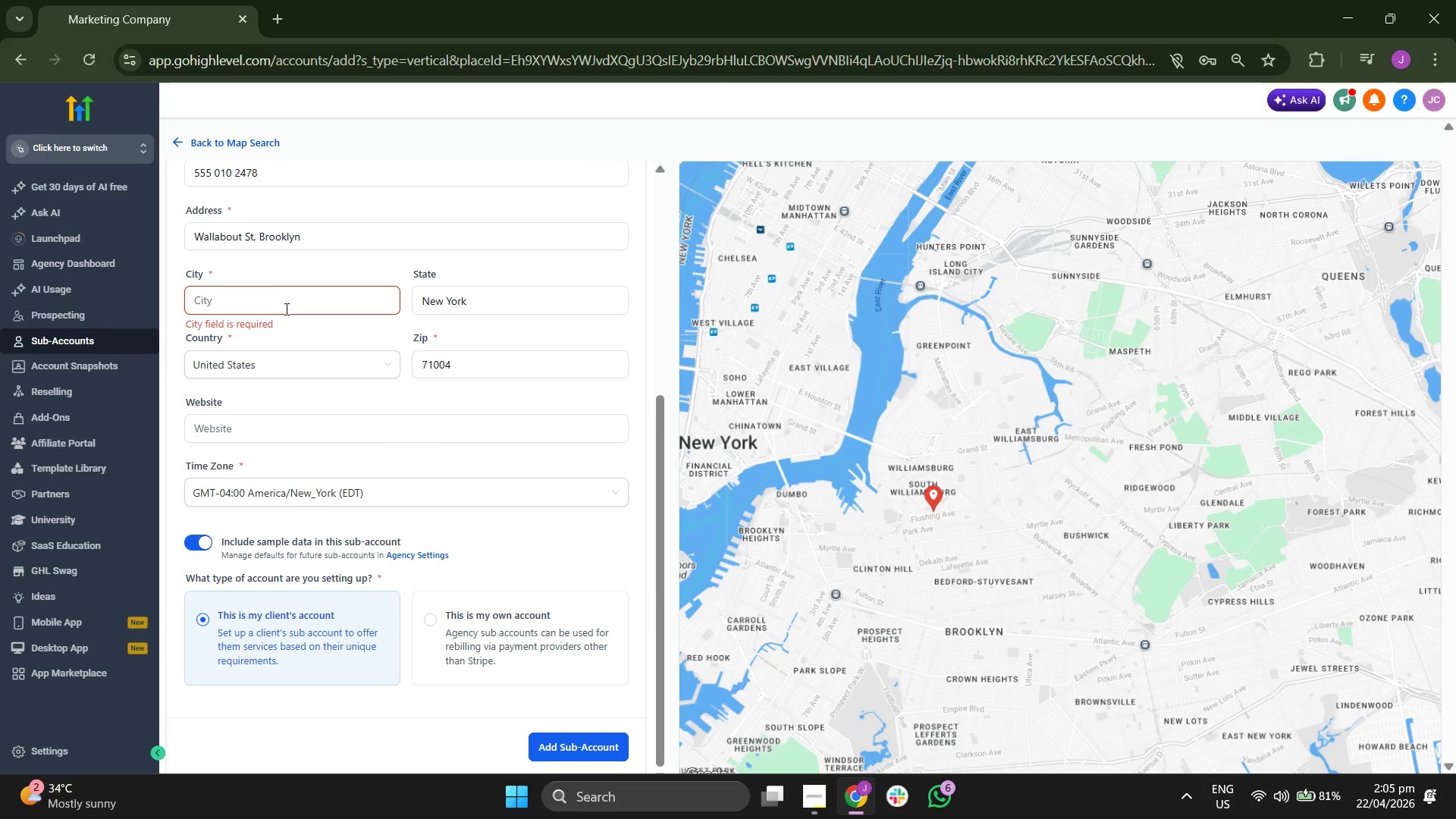 
double_click([265, 286])
 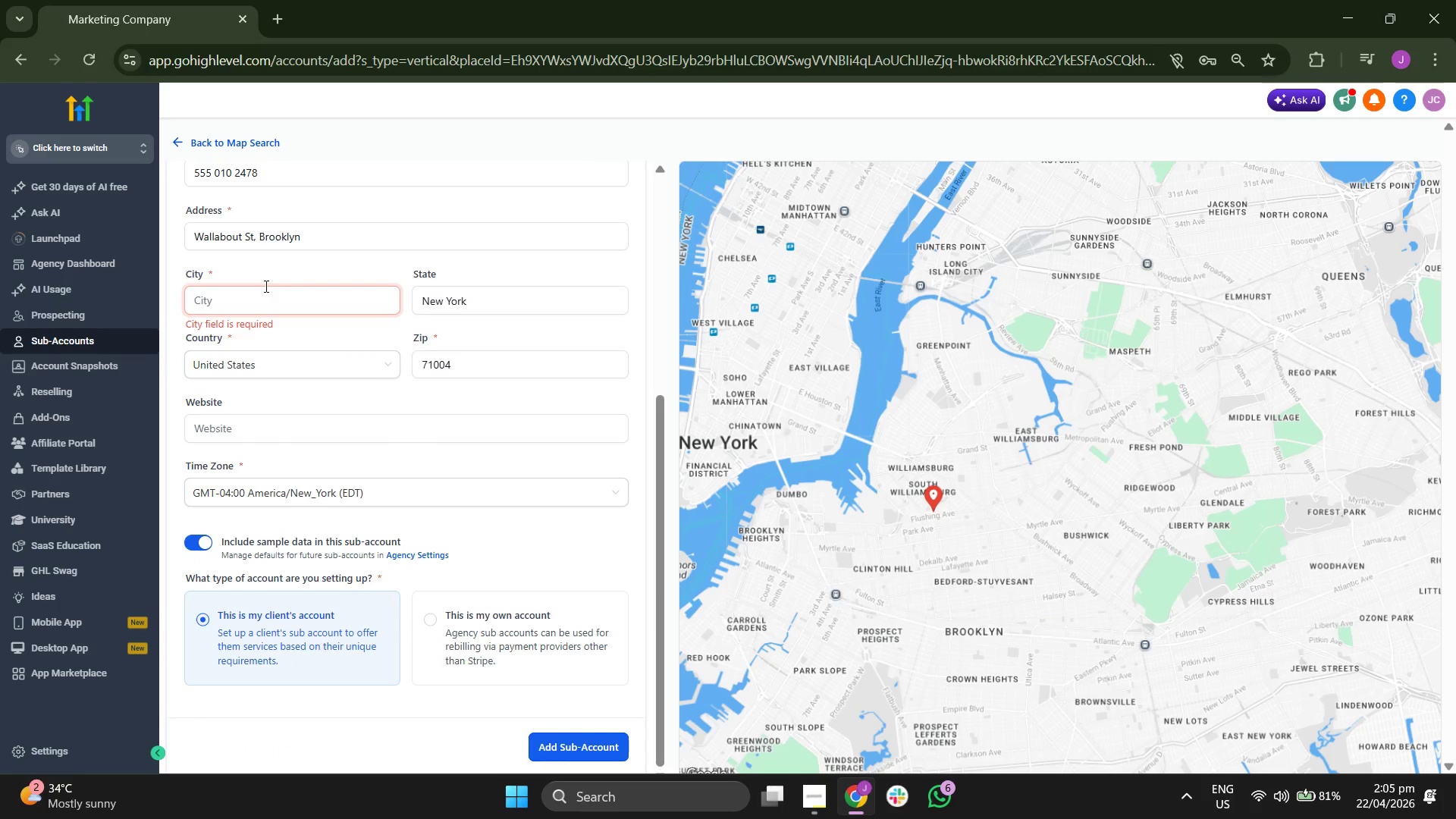 
type(Boo)
key(Backspace)
key(Backspace)
type(rooklyn)
 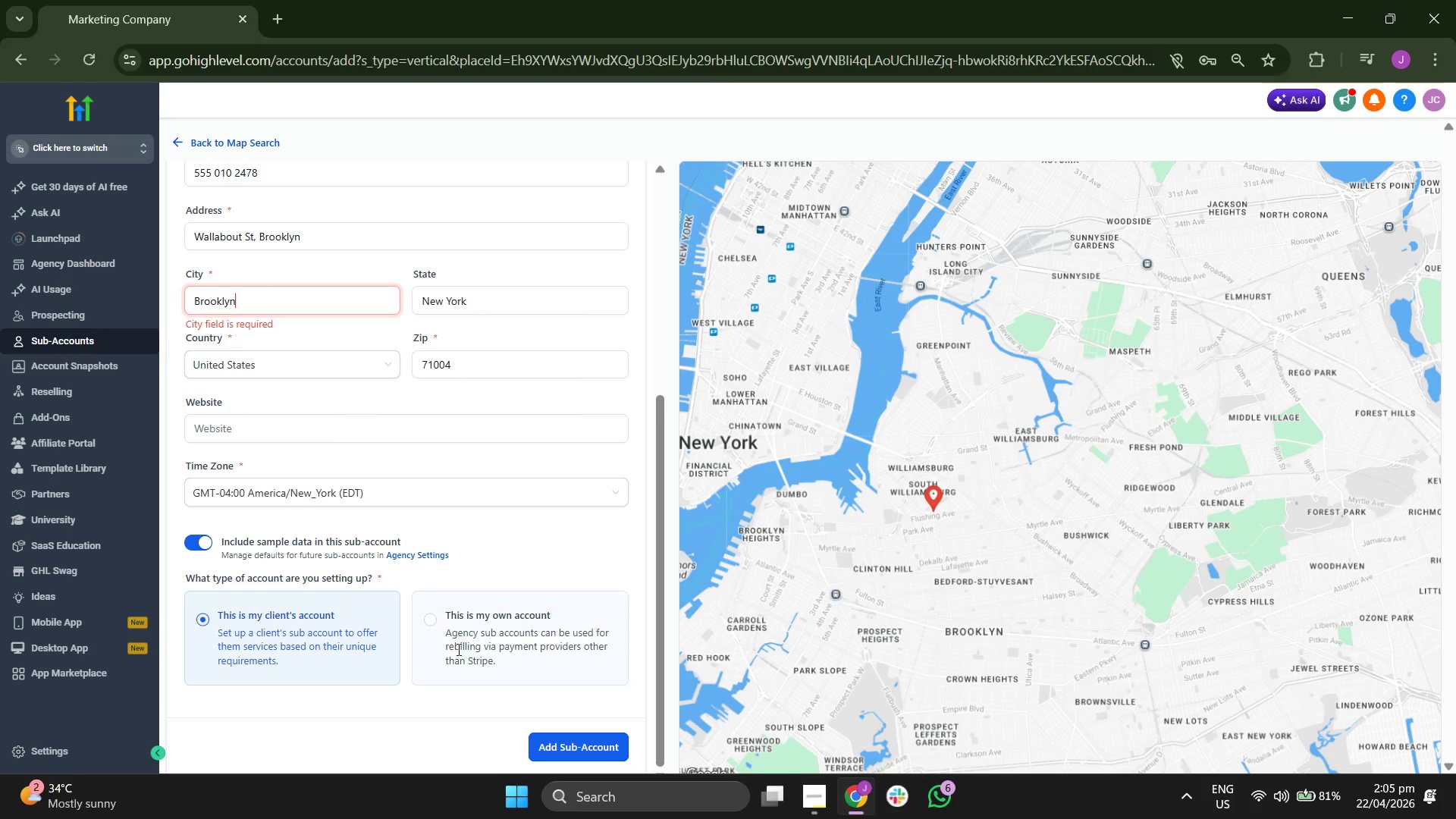 
left_click([565, 744])
 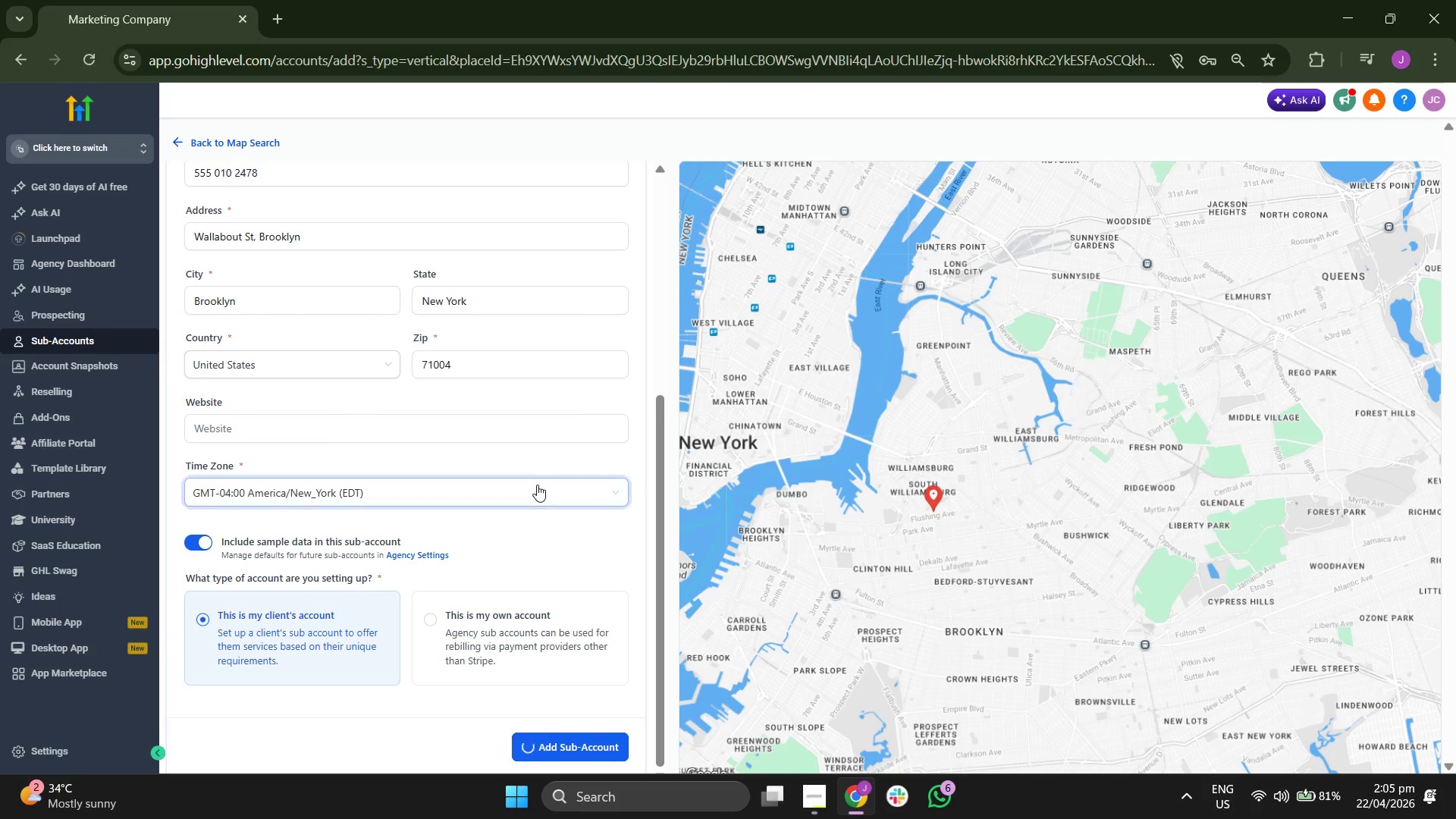 
wait(5.34)
 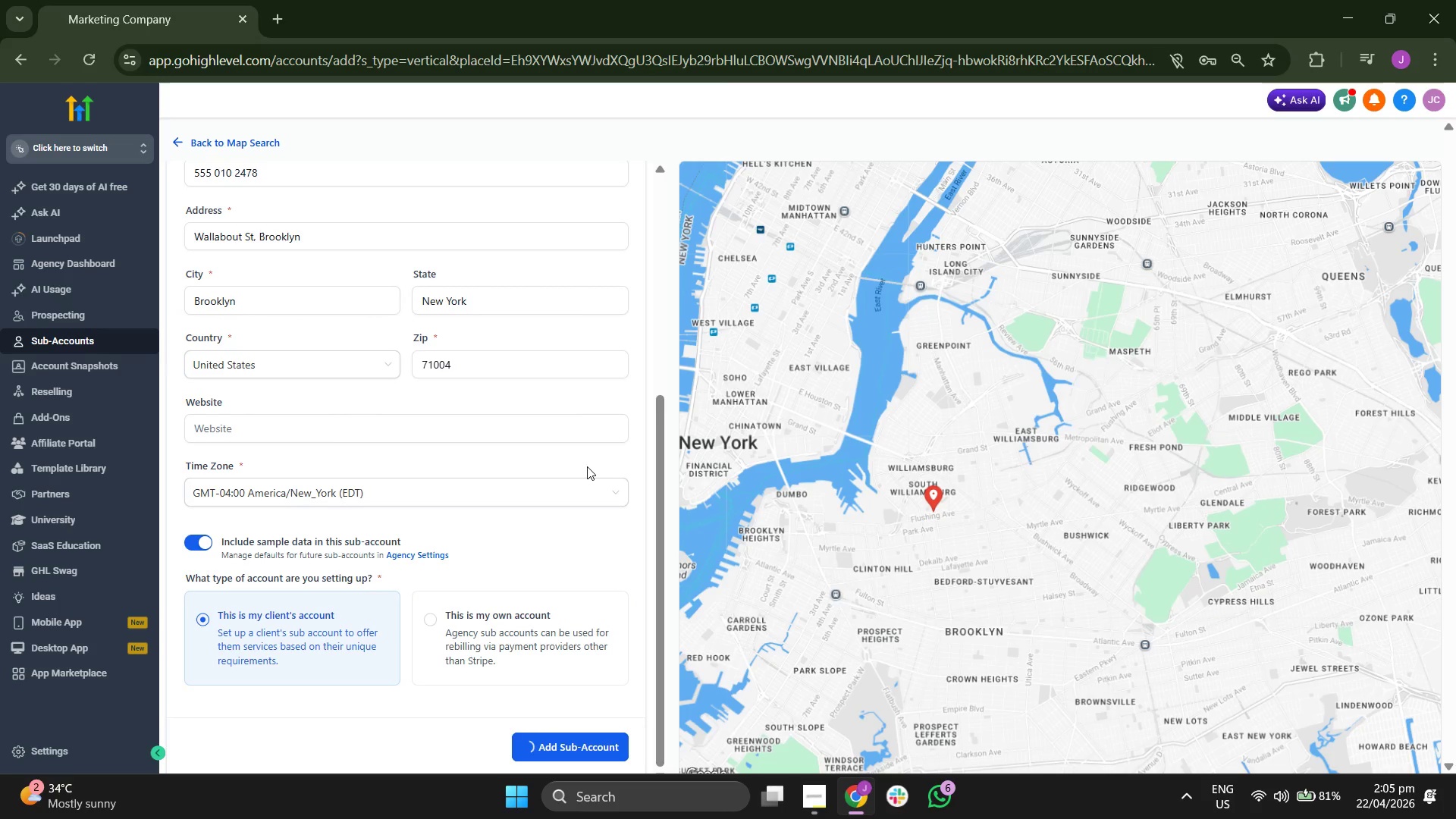 
scroll: coordinate [537, 485], scroll_direction: up, amount: 1.0
 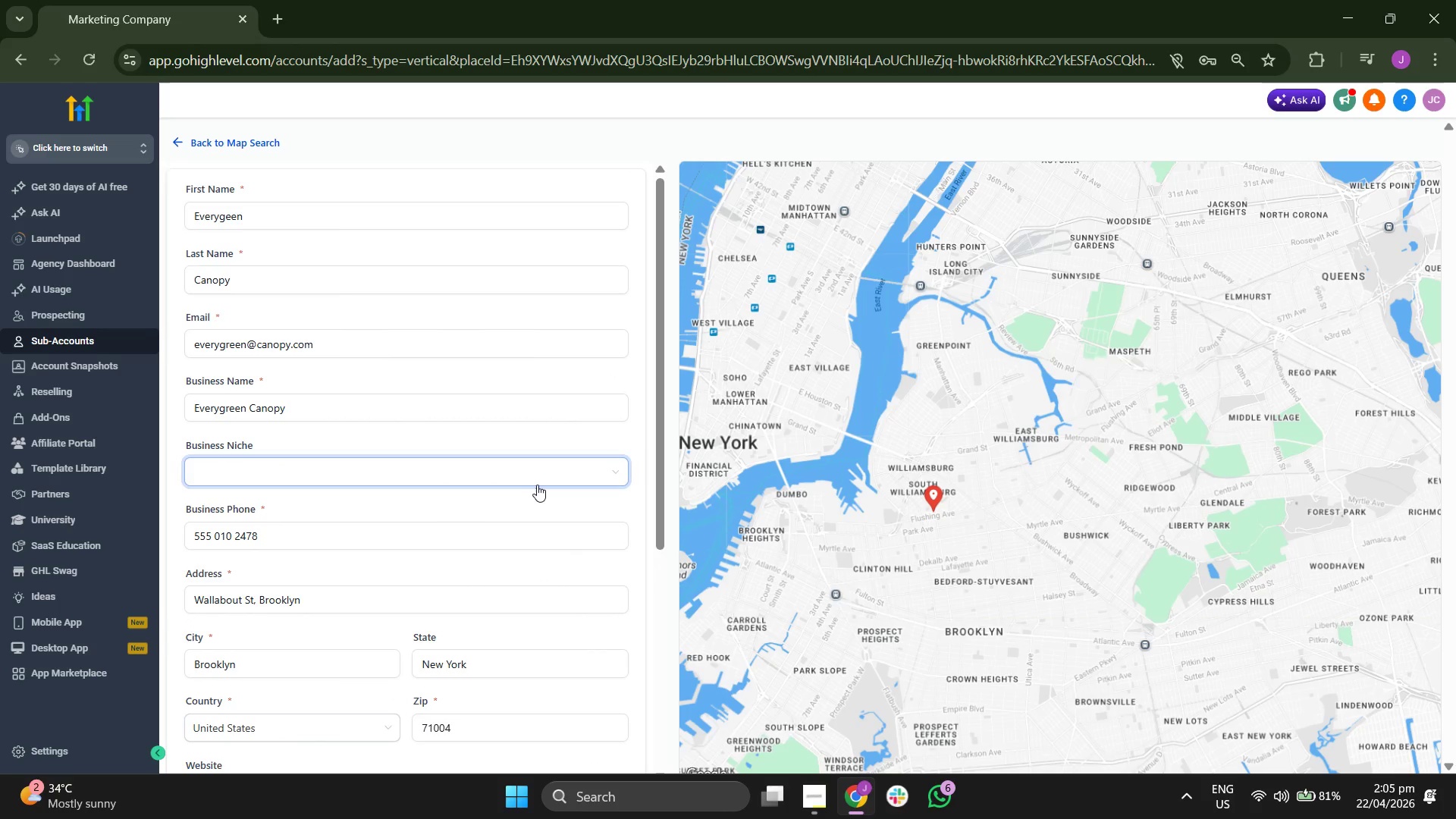 
scroll: coordinate [551, 483], scroll_direction: down, amount: 2.0
 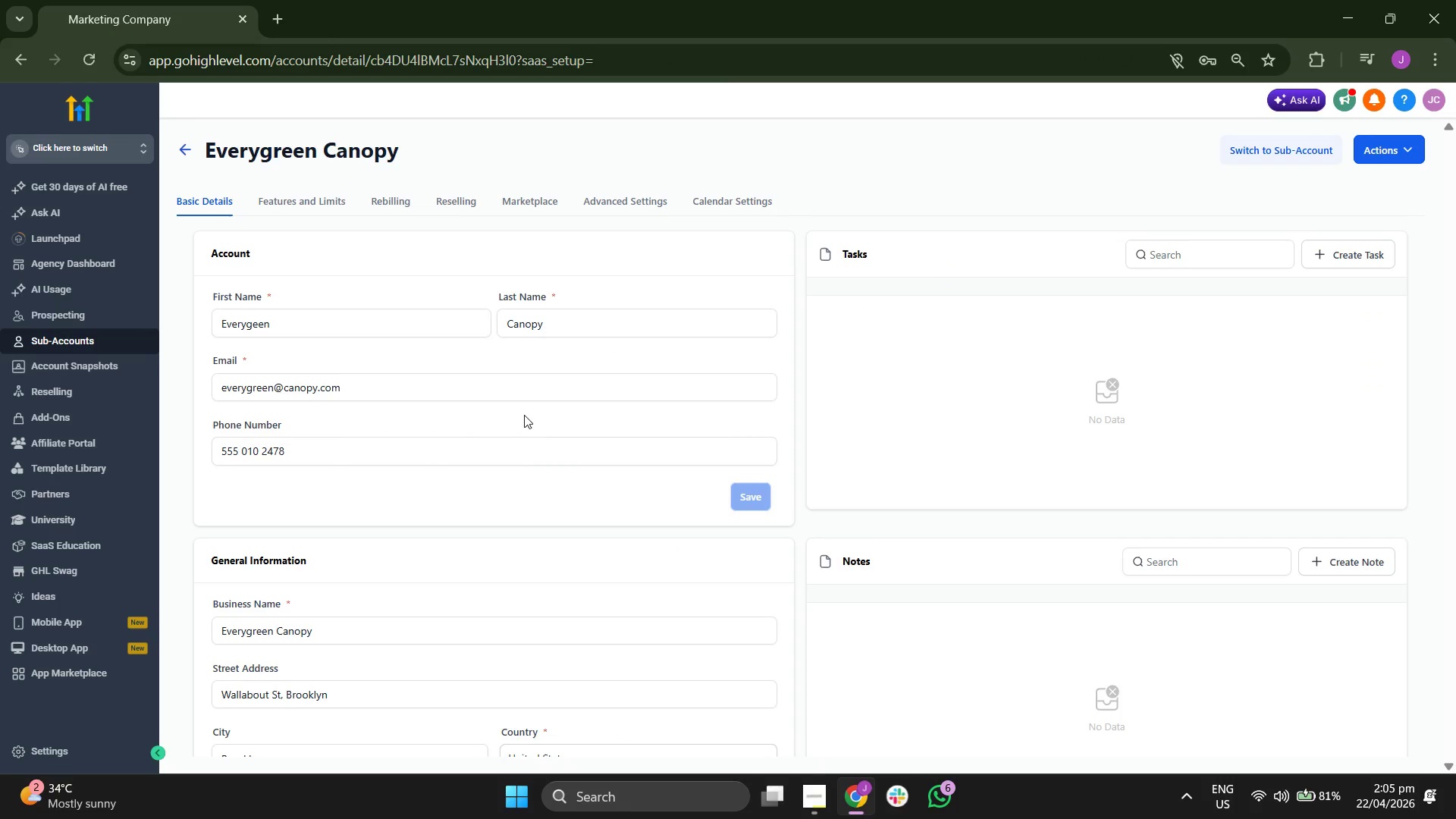 
scroll: coordinate [534, 410], scroll_direction: up, amount: 1.0
 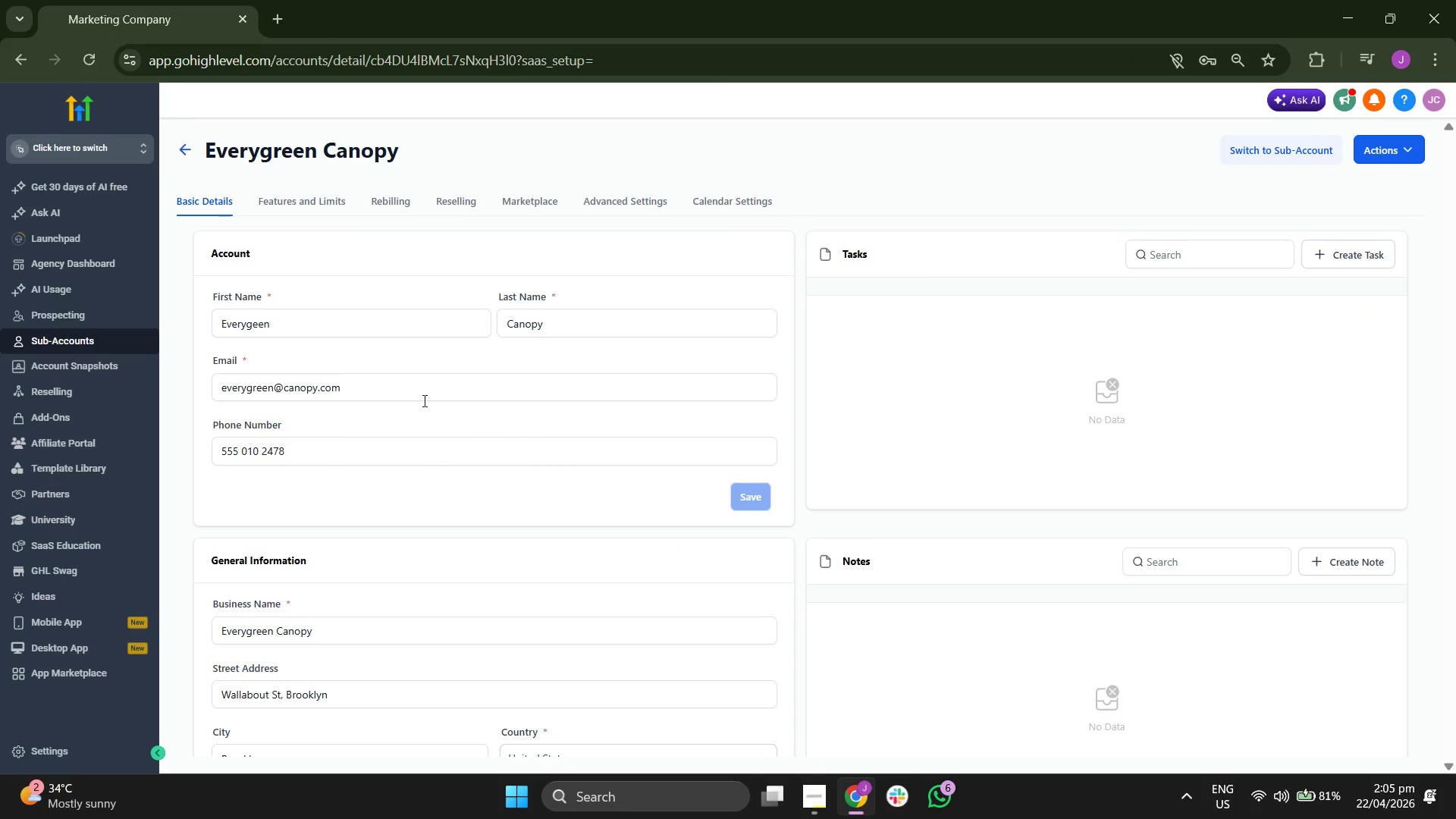 
scroll: coordinate [607, 374], scroll_direction: down, amount: 6.0
 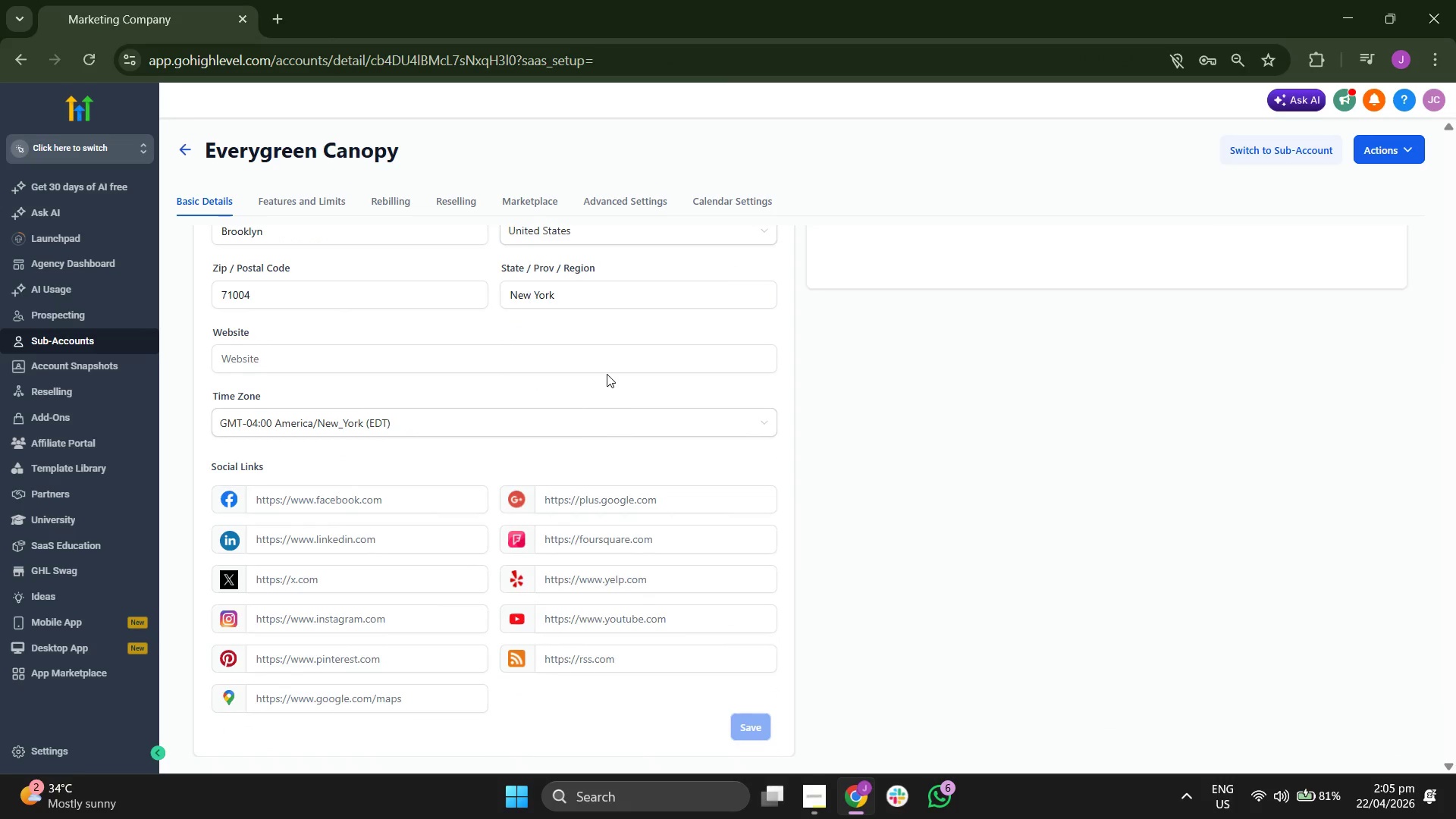 
scroll: coordinate [607, 374], scroll_direction: none, amount: 0.0
 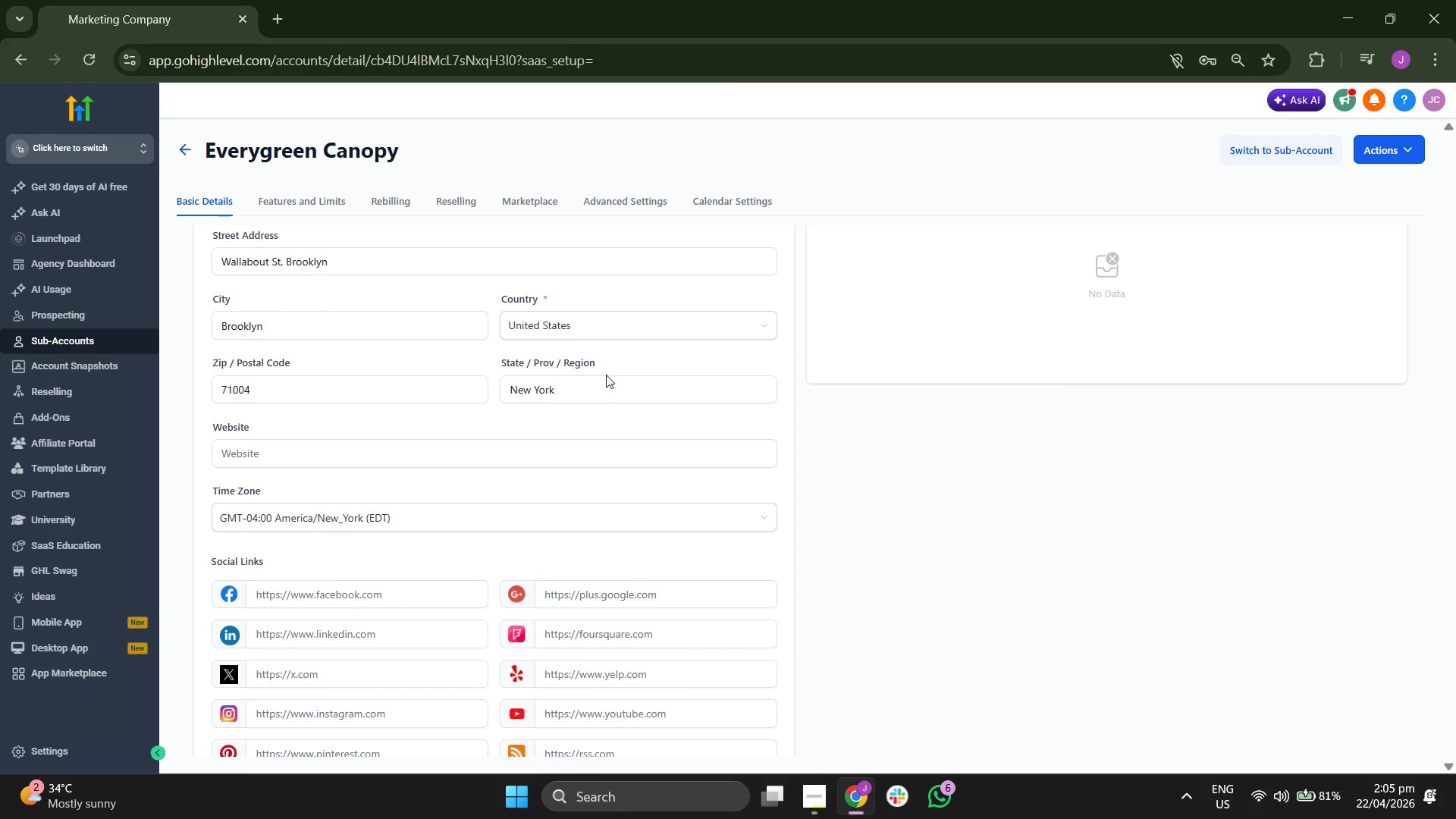 
scroll: coordinate [605, 375], scroll_direction: up, amount: 1.0
 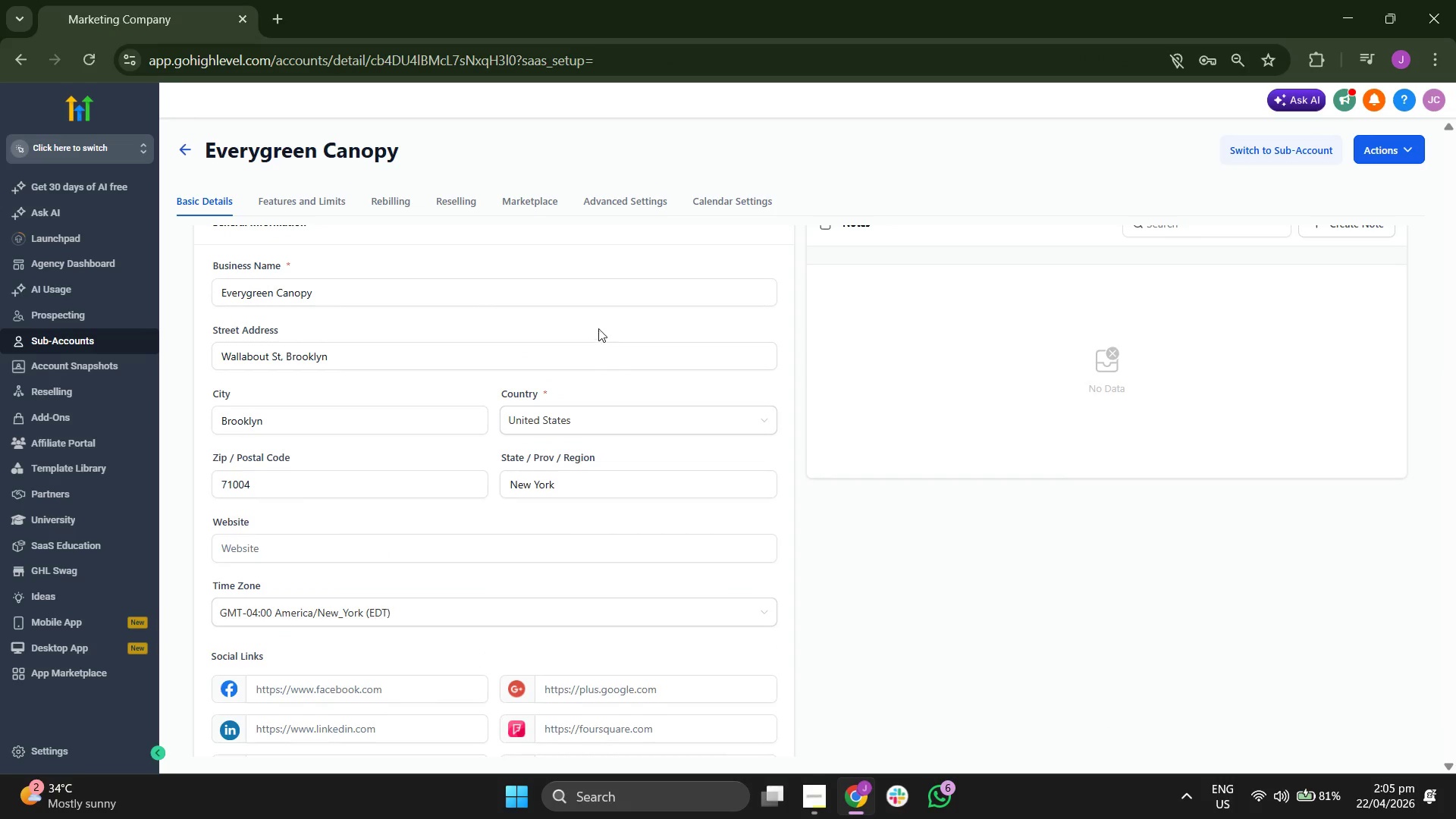 
scroll: coordinate [596, 311], scroll_direction: down, amount: 3.0
 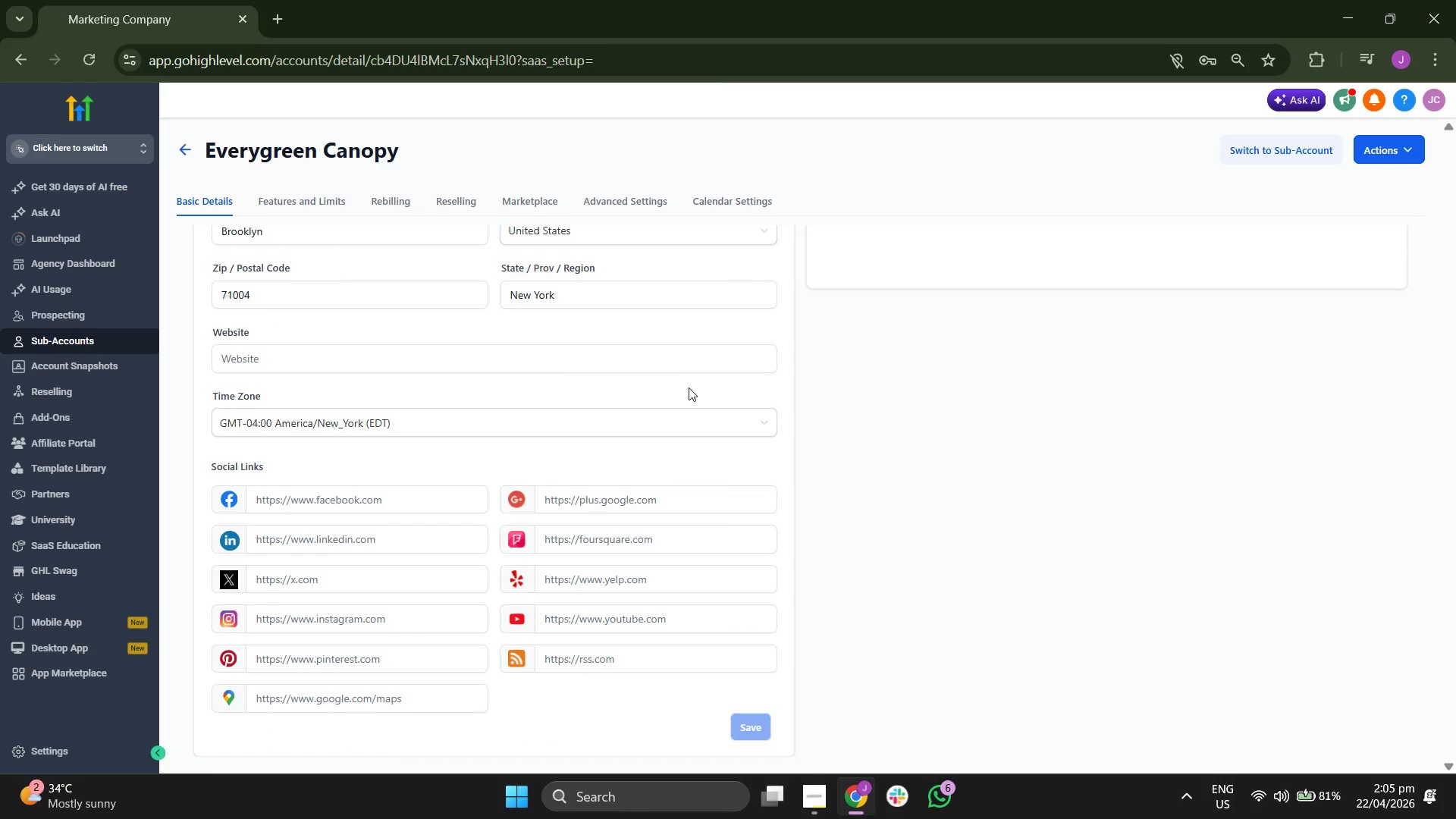 
scroll: coordinate [649, 415], scroll_direction: up, amount: 6.0
 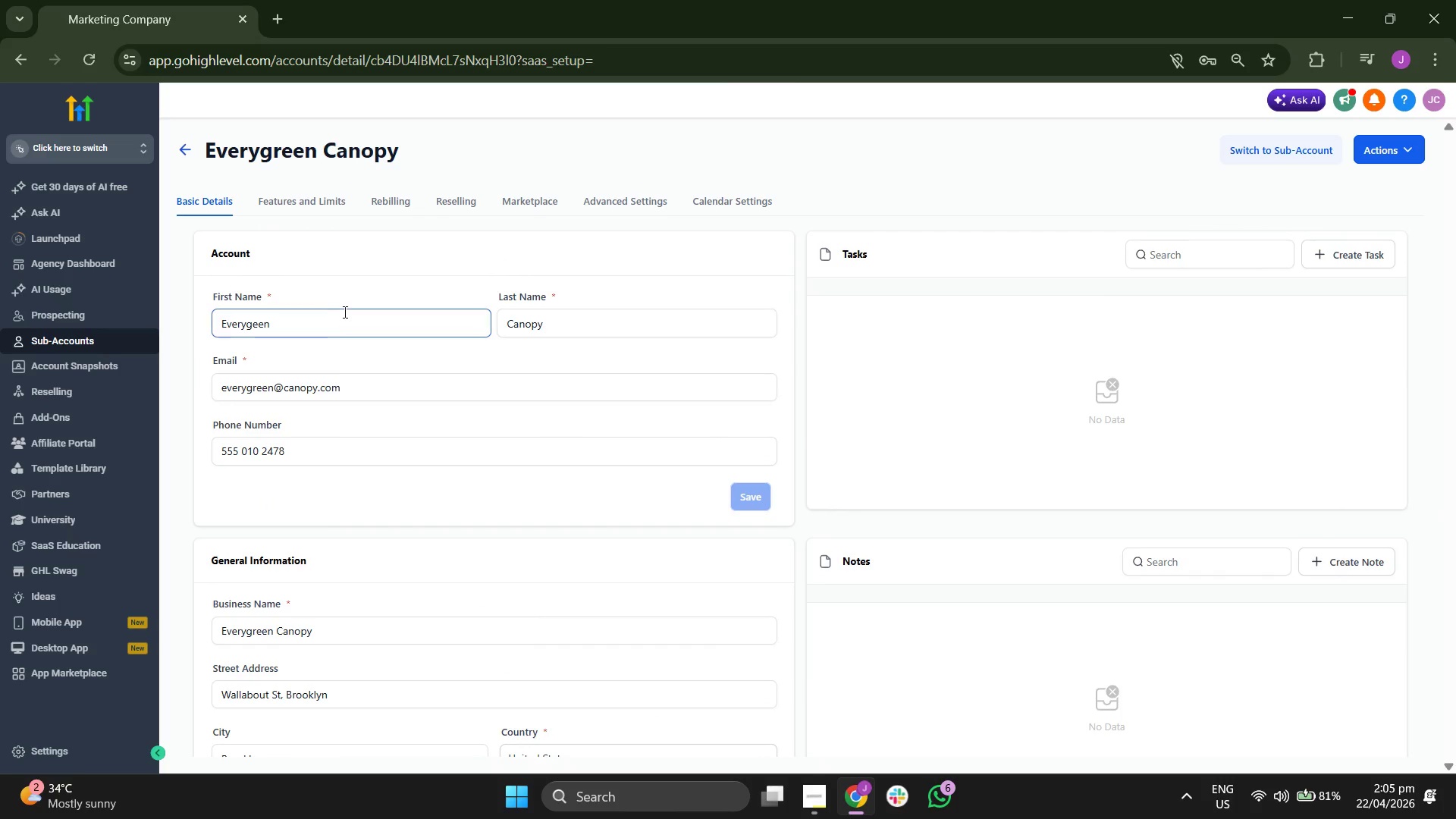 
left_click([745, 204])
 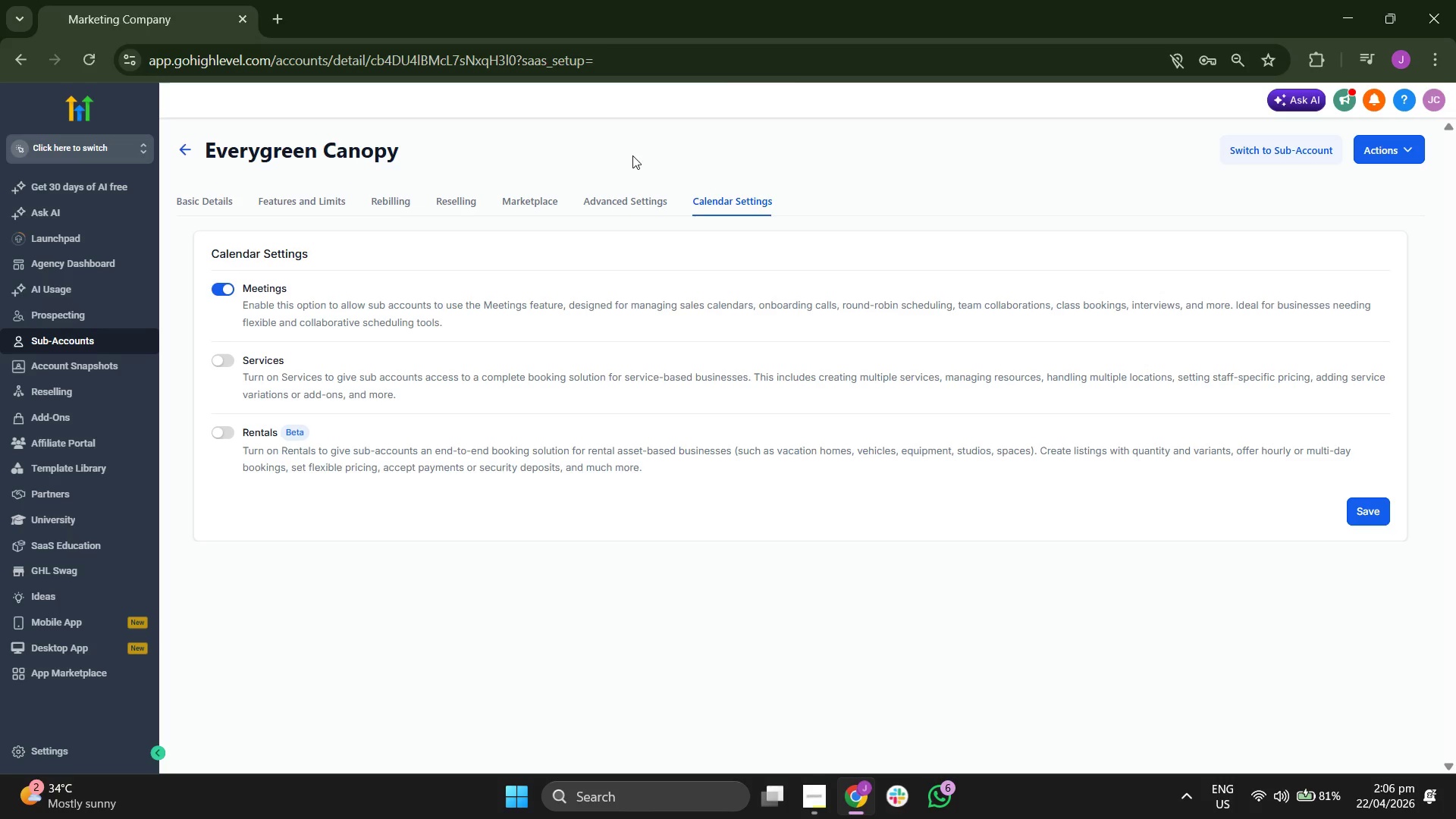 
left_click([215, 198])
 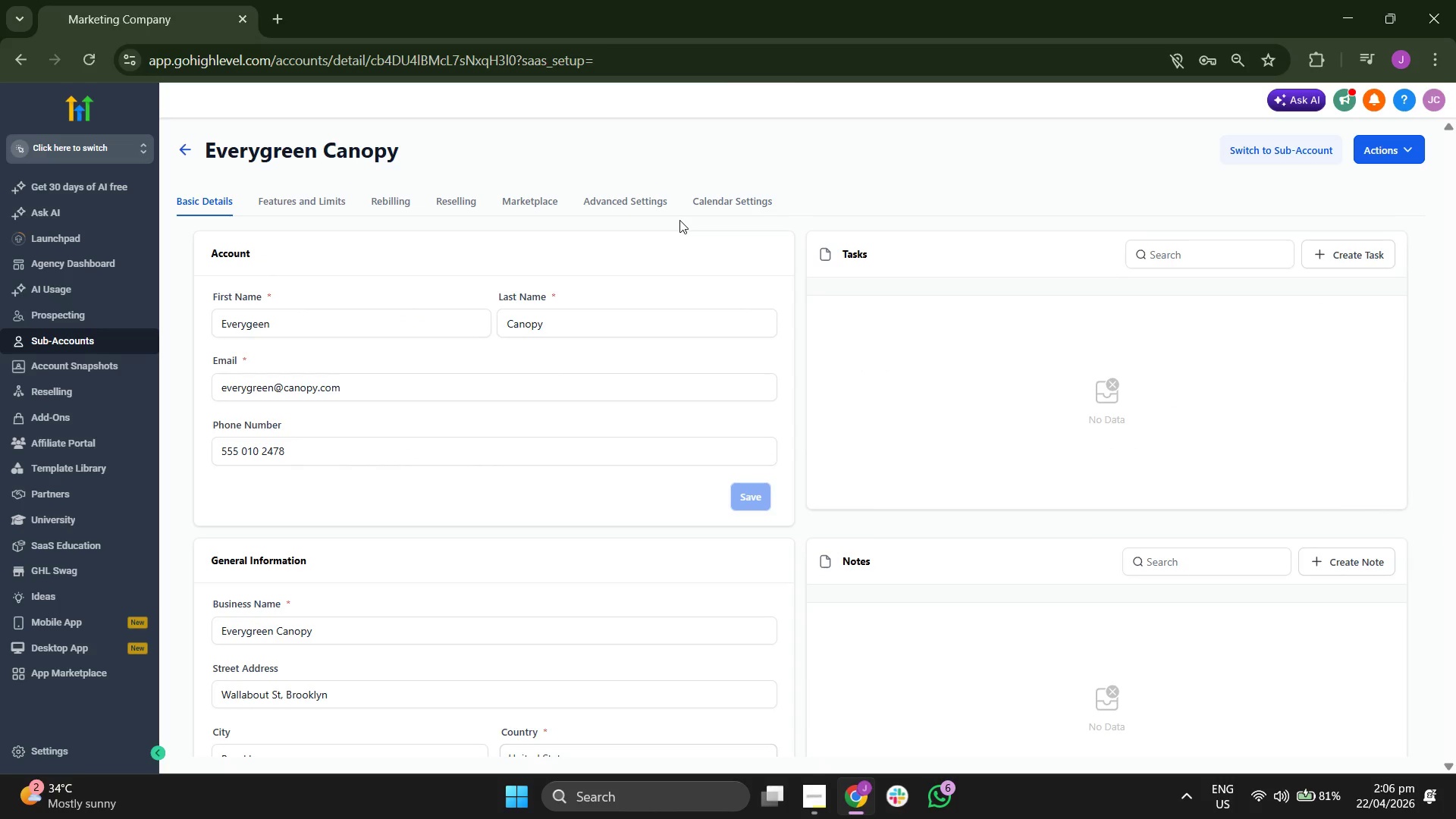 
scroll: coordinate [711, 302], scroll_direction: down, amount: 9.0
 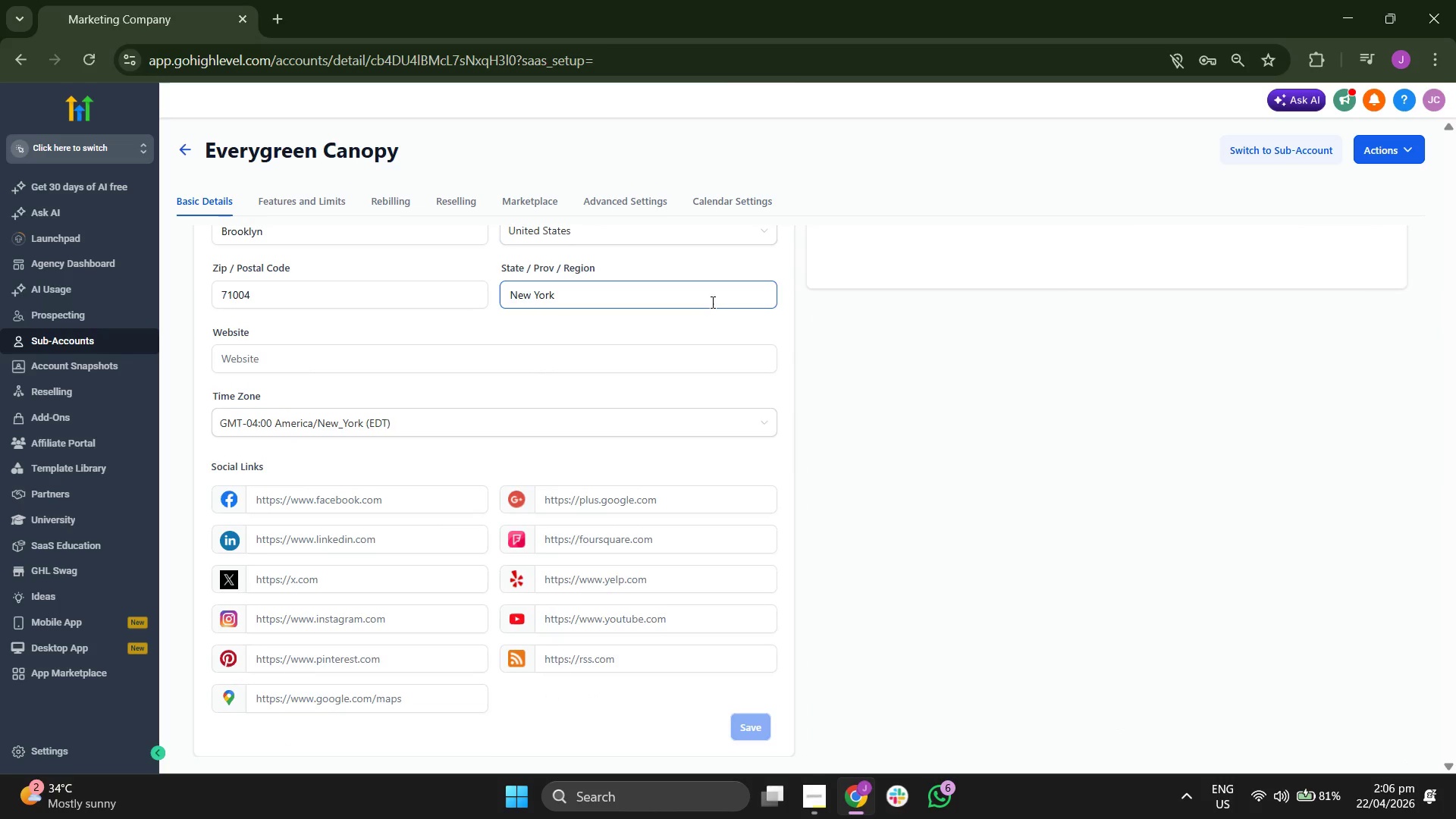 
scroll: coordinate [712, 302], scroll_direction: up, amount: 6.0
 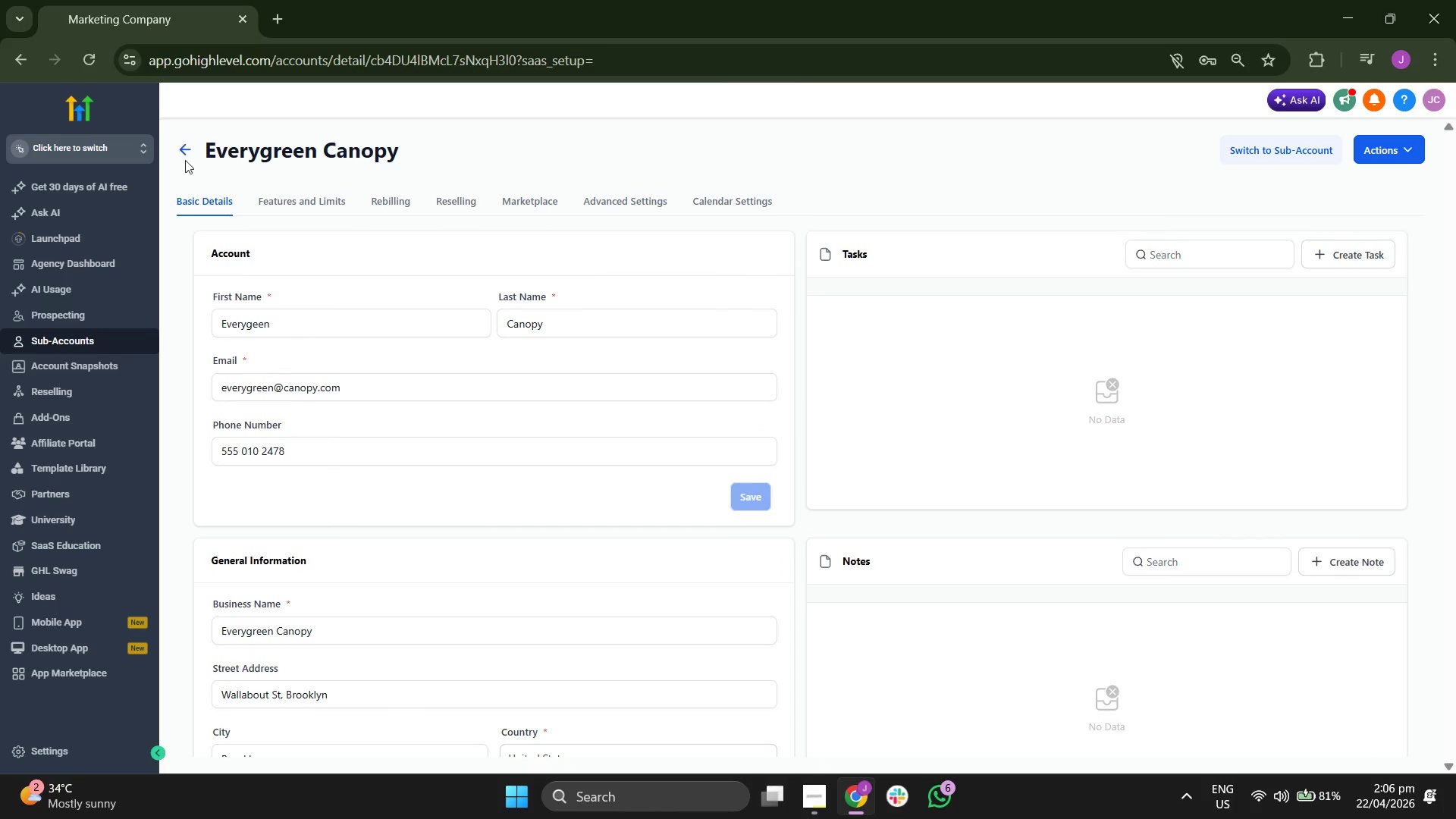 
left_click([112, 138])
 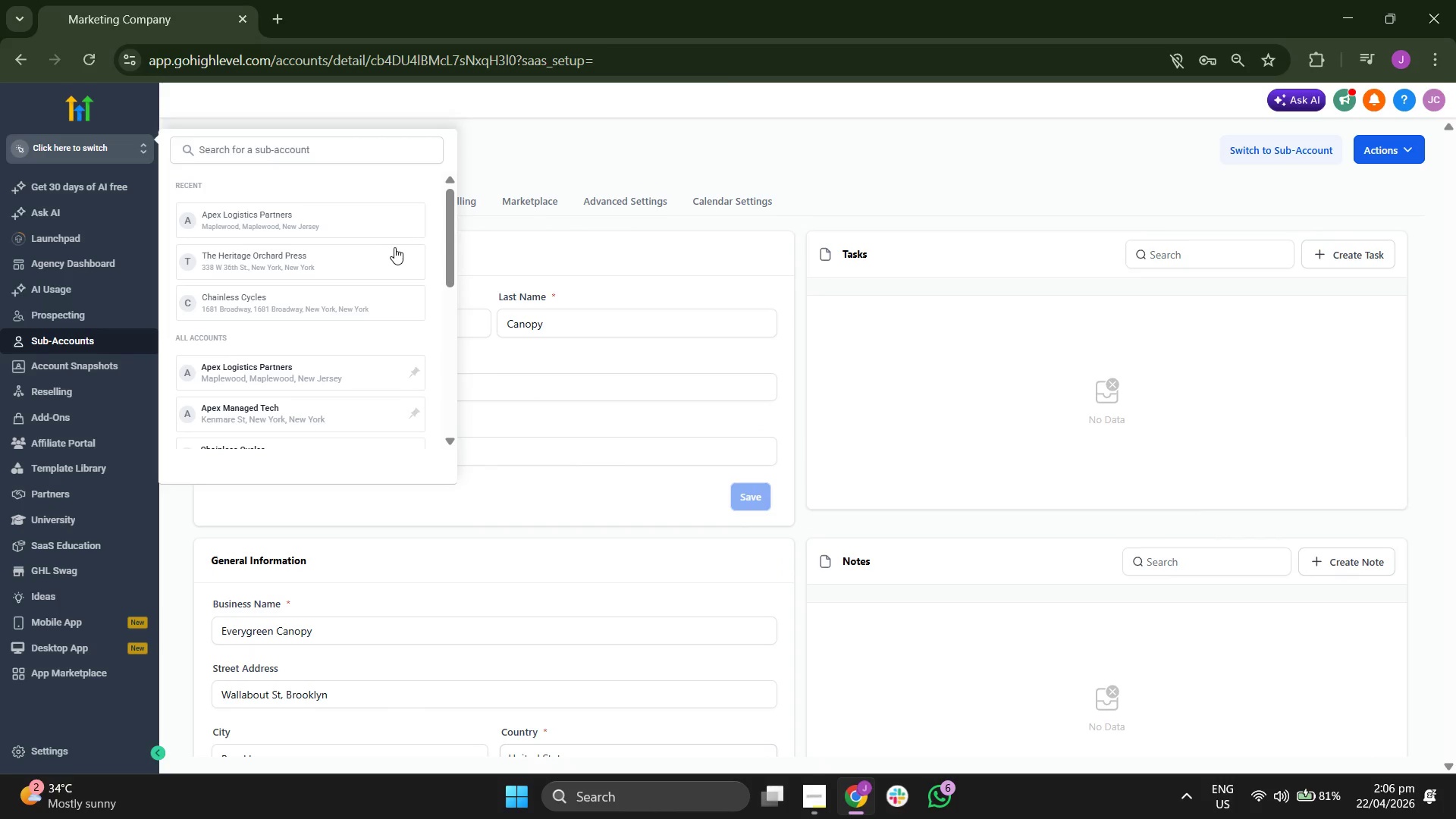 
scroll: coordinate [359, 271], scroll_direction: down, amount: 5.0
 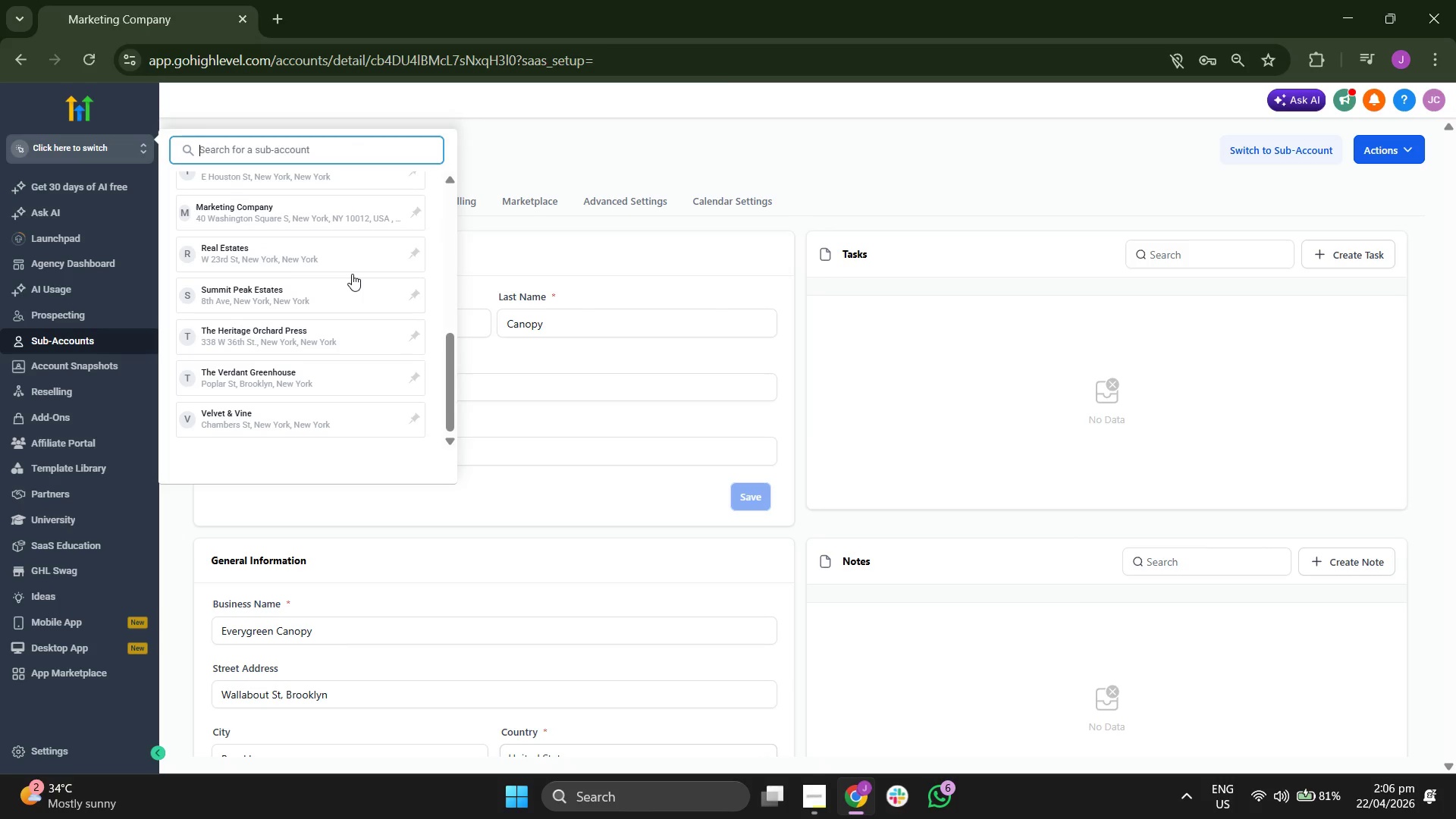 
scroll: coordinate [352, 274], scroll_direction: up, amount: 3.0
 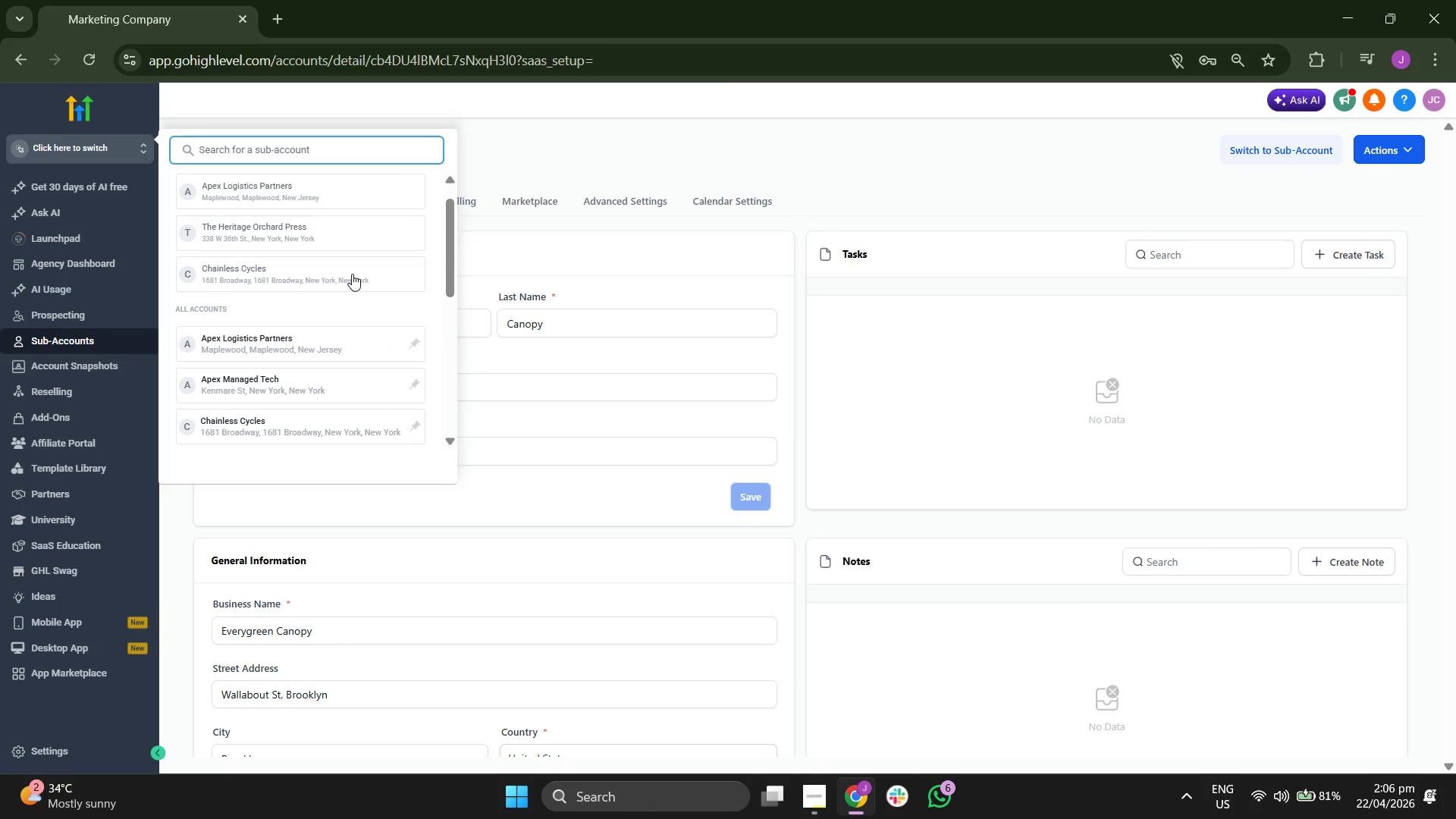 
scroll: coordinate [350, 313], scroll_direction: down, amount: 1.0
 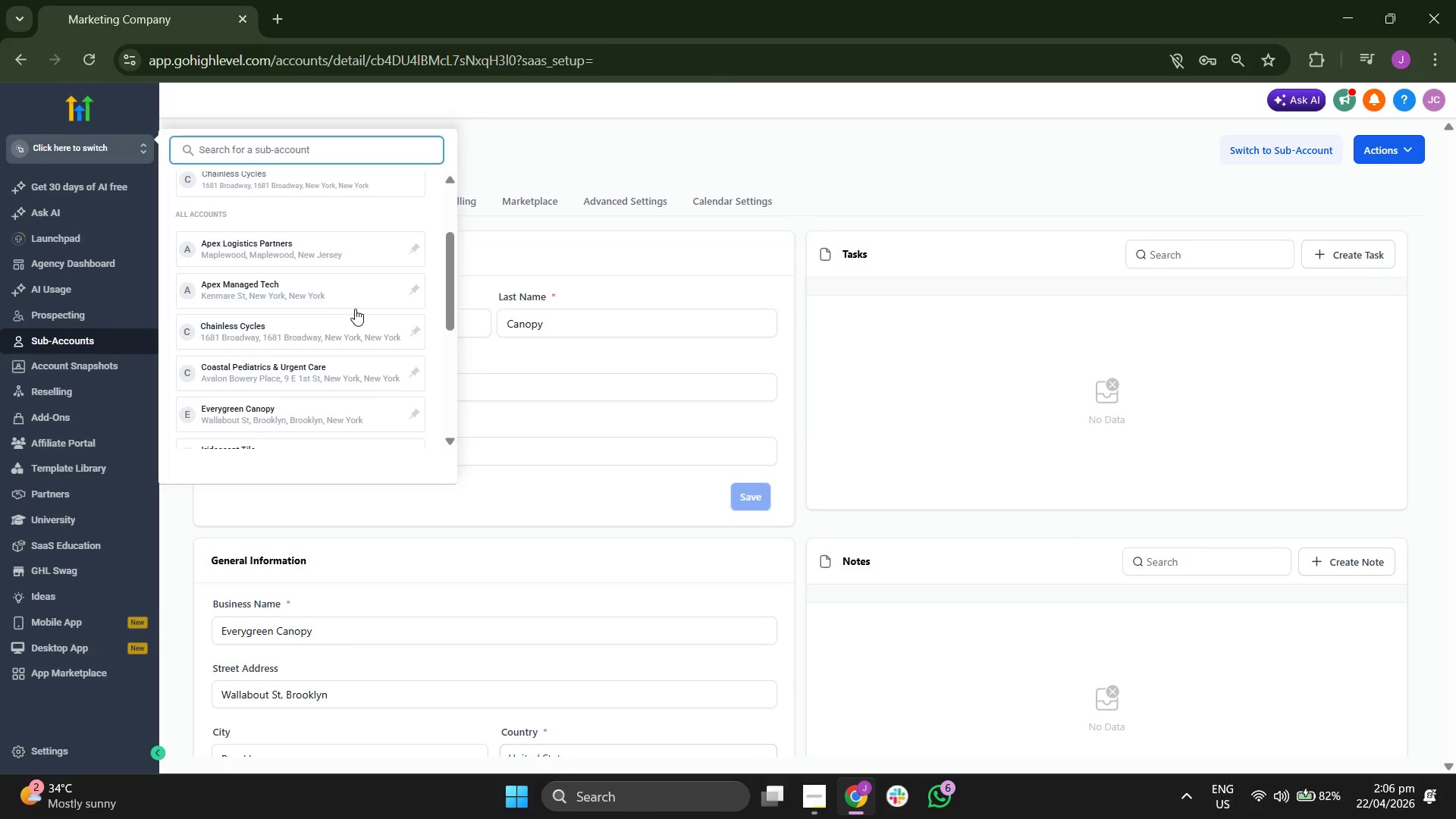 
scroll: coordinate [353, 310], scroll_direction: up, amount: 3.0
 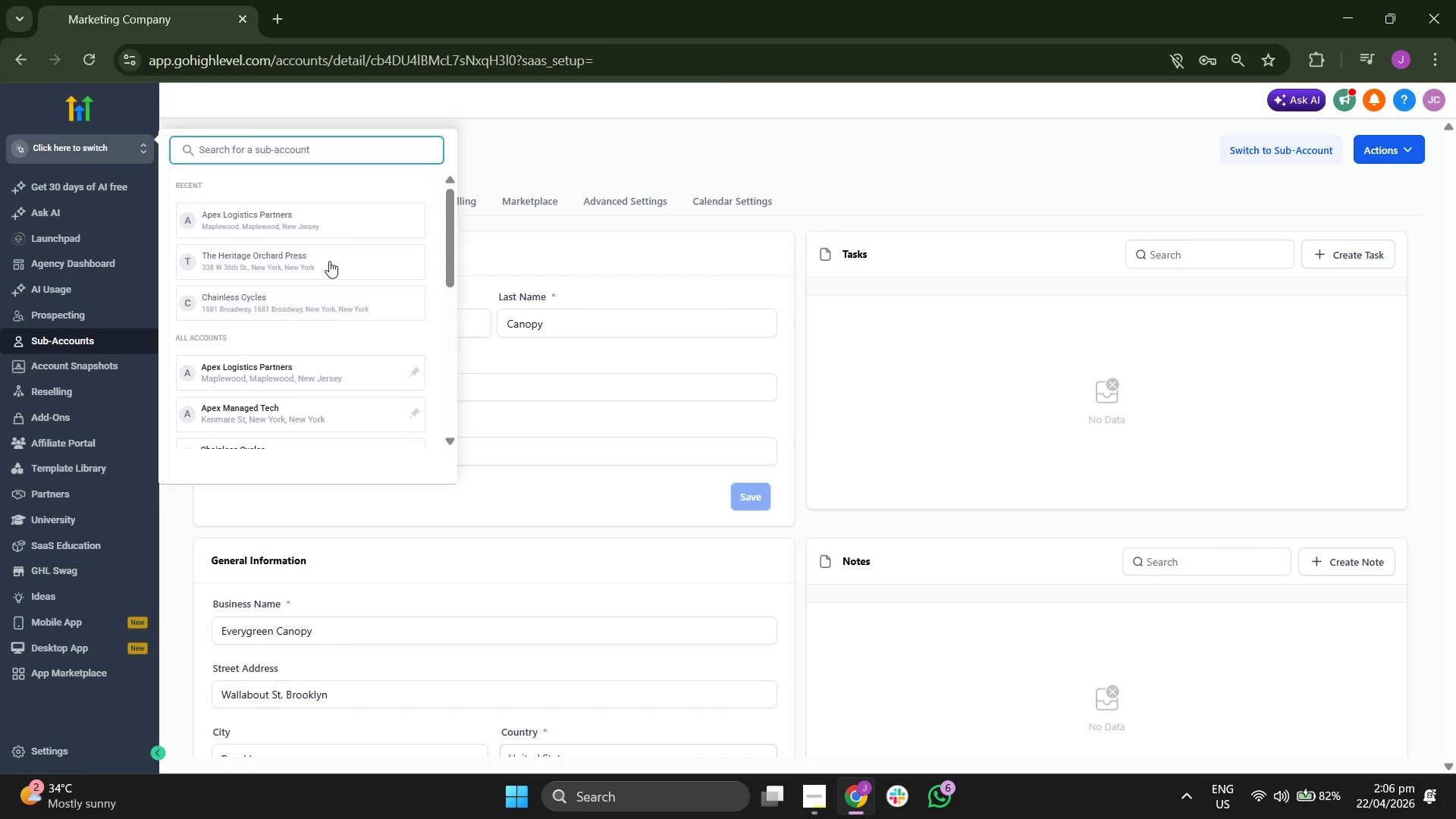 
scroll: coordinate [329, 317], scroll_direction: down, amount: 3.0
 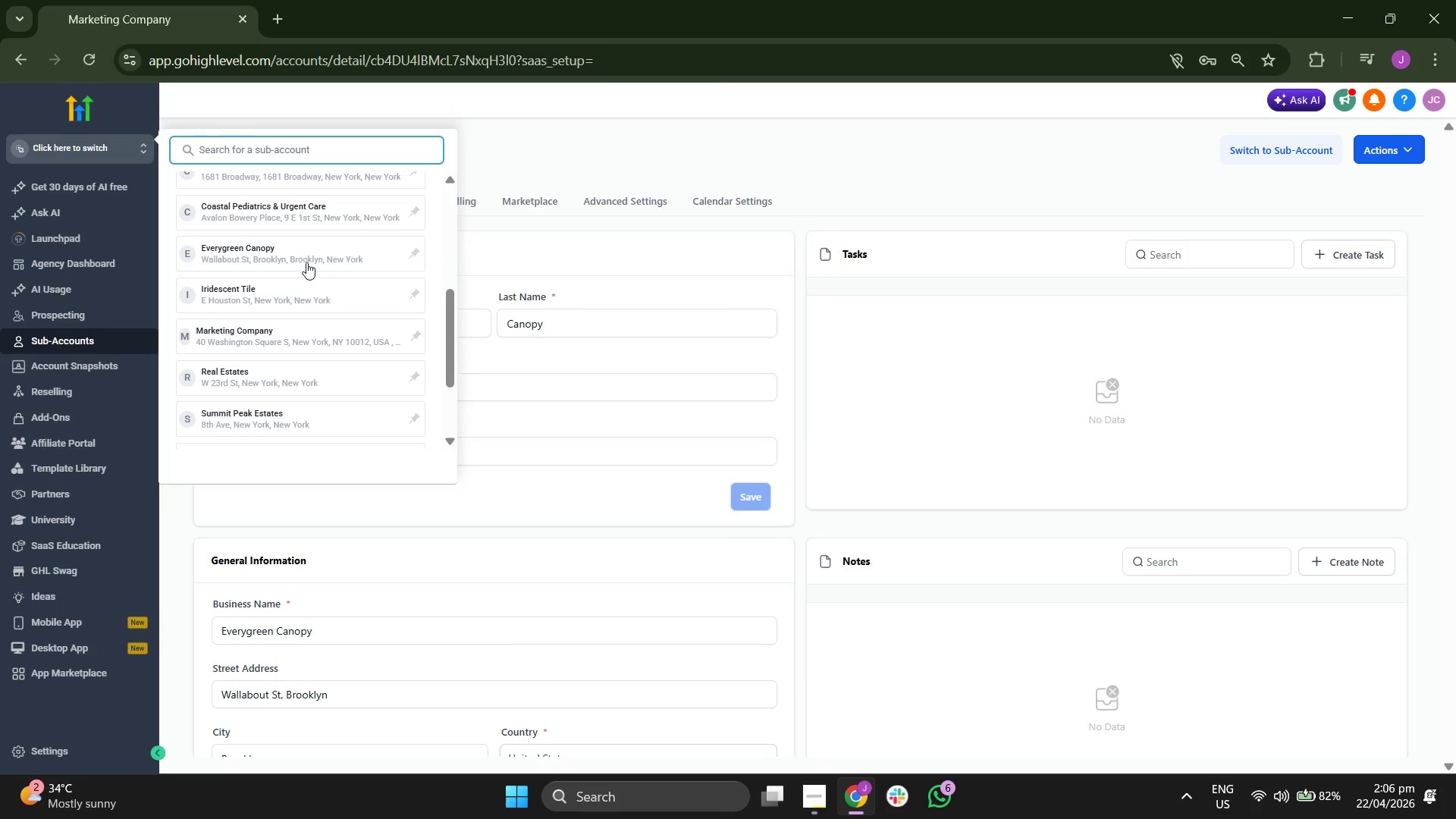 
left_click([301, 254])
 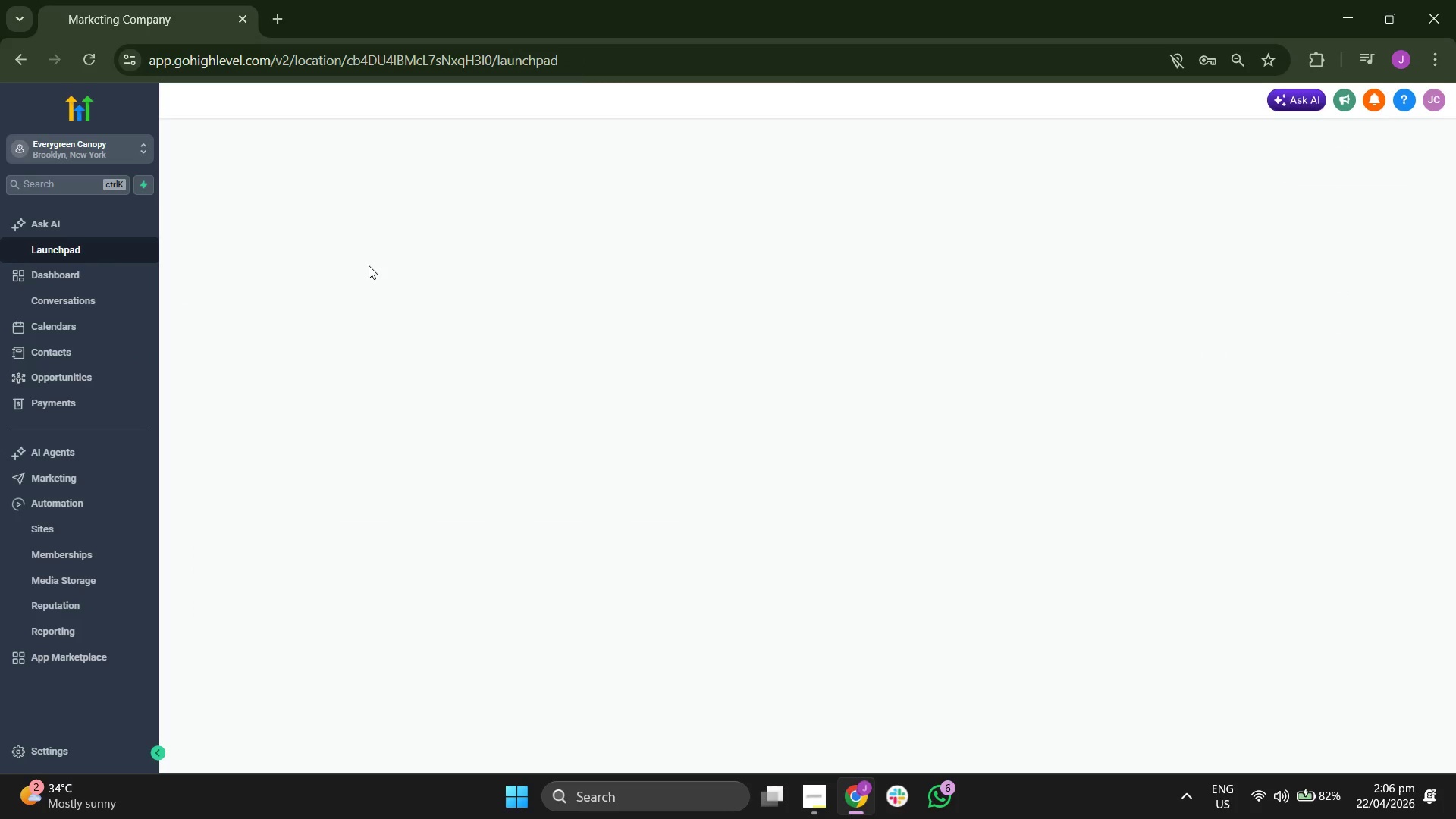 
mouse_move([404, 264])
 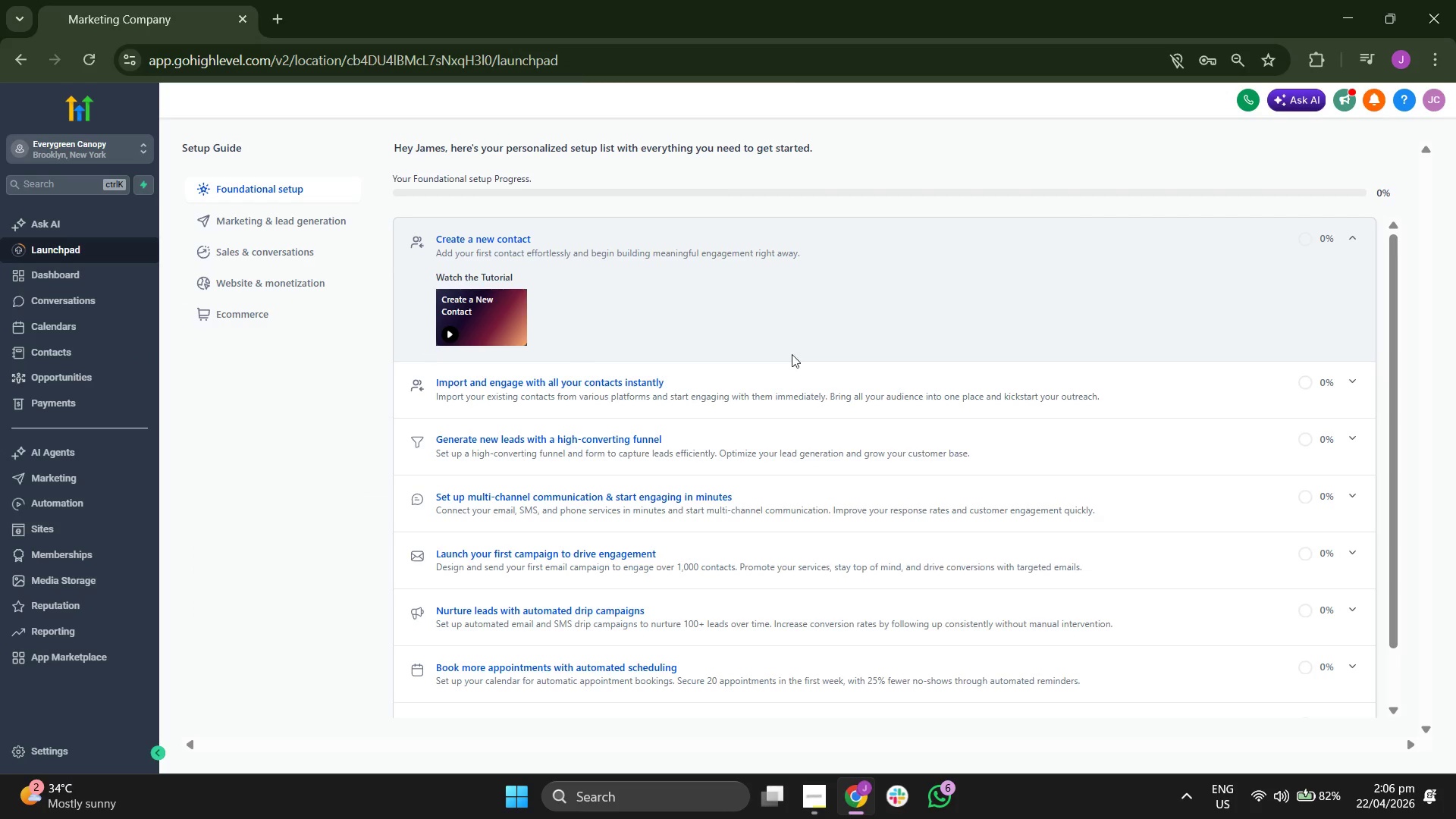 
scroll: coordinate [870, 356], scroll_direction: down, amount: 1.0
 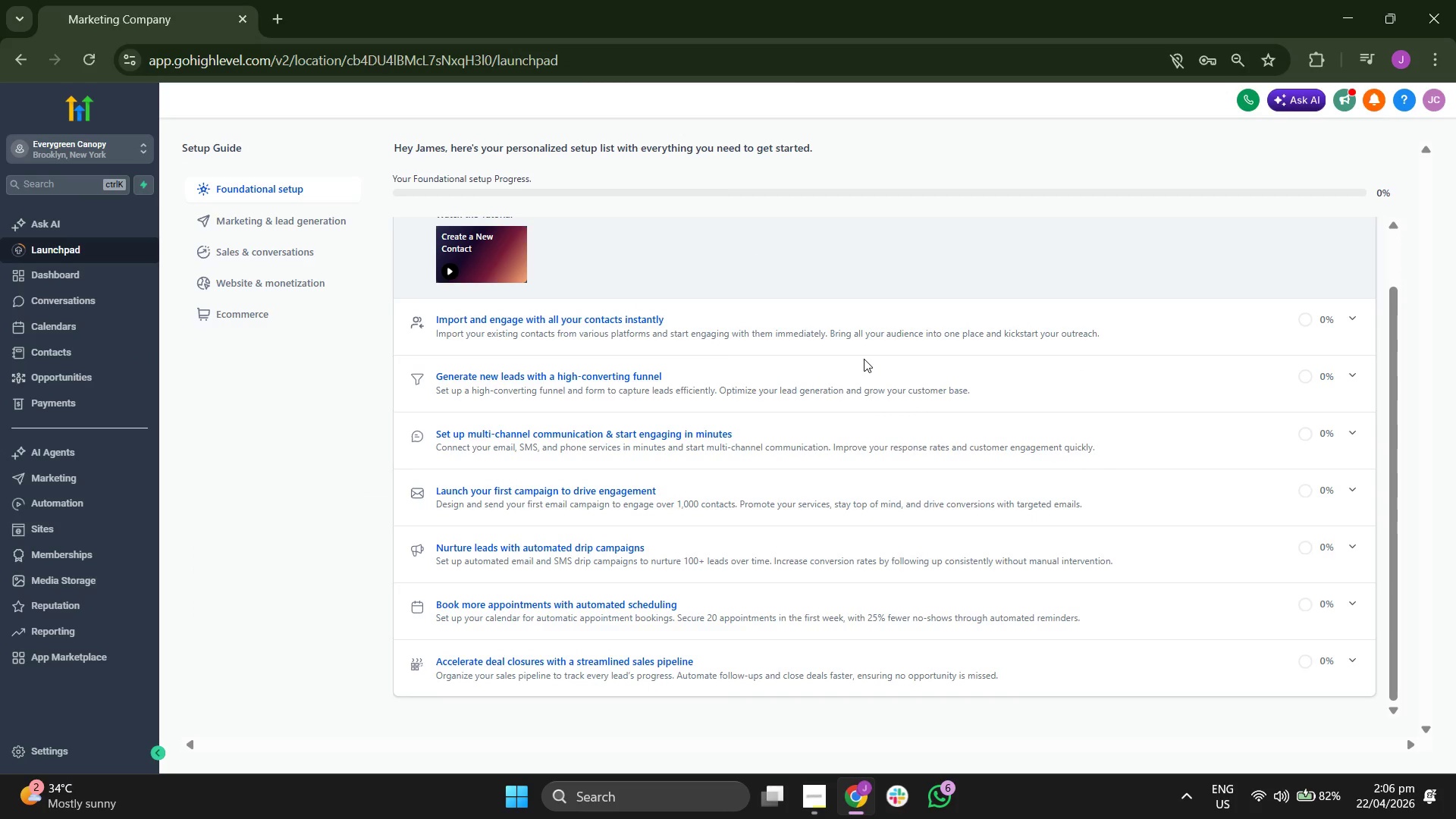 
scroll: coordinate [864, 359], scroll_direction: up, amount: 1.0